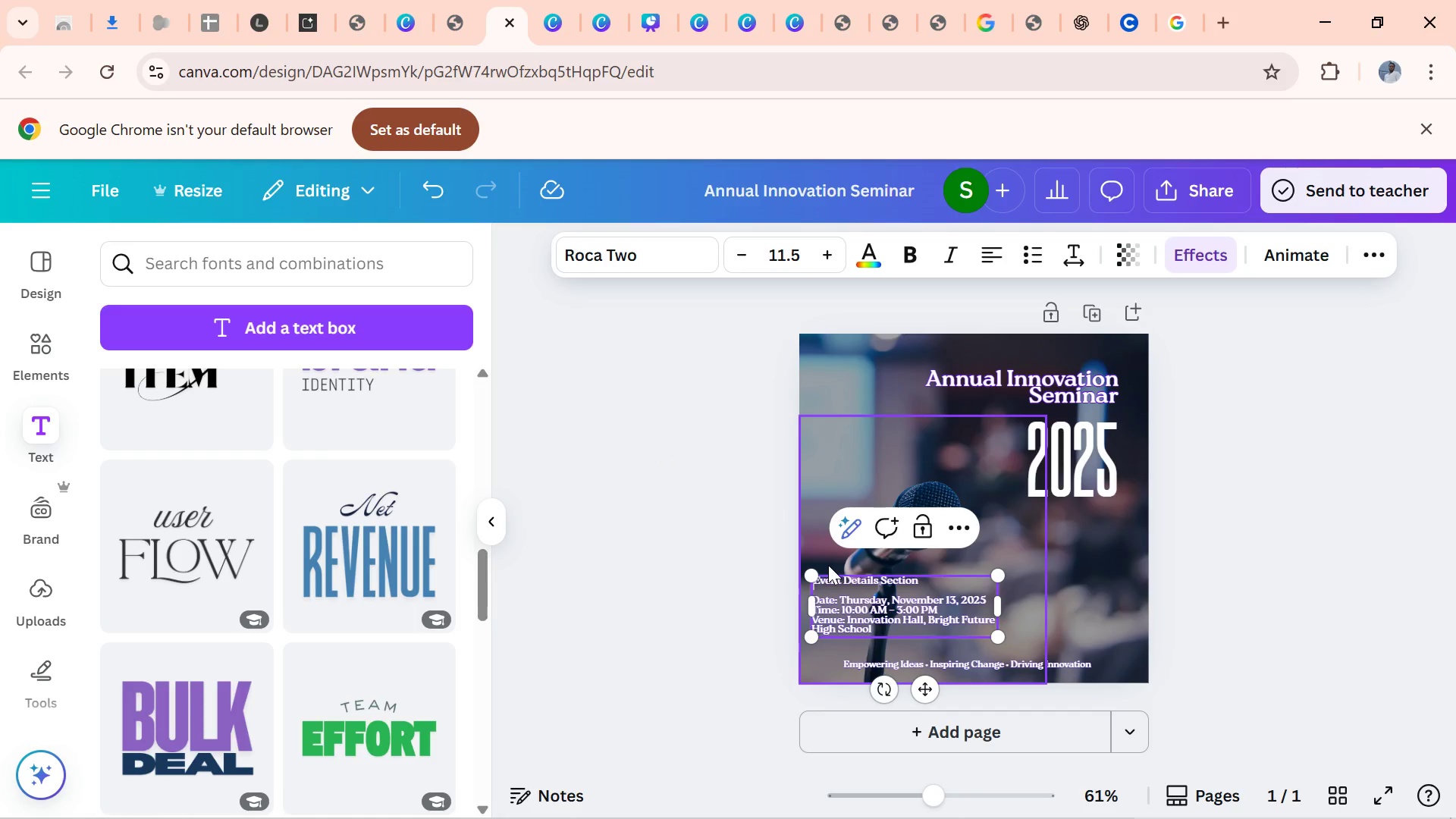 
key(ArrowLeft)
 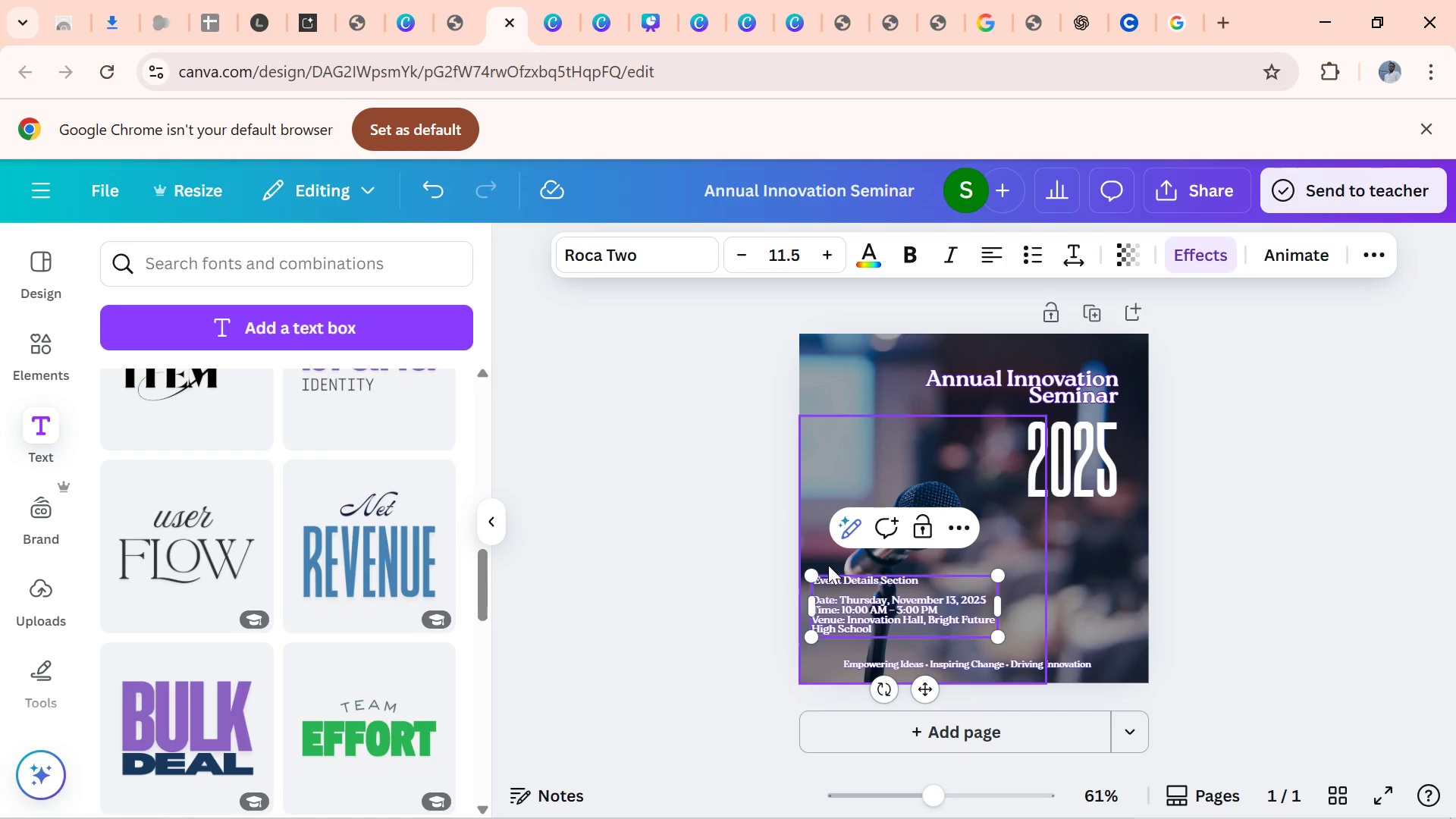 
key(Backspace)
 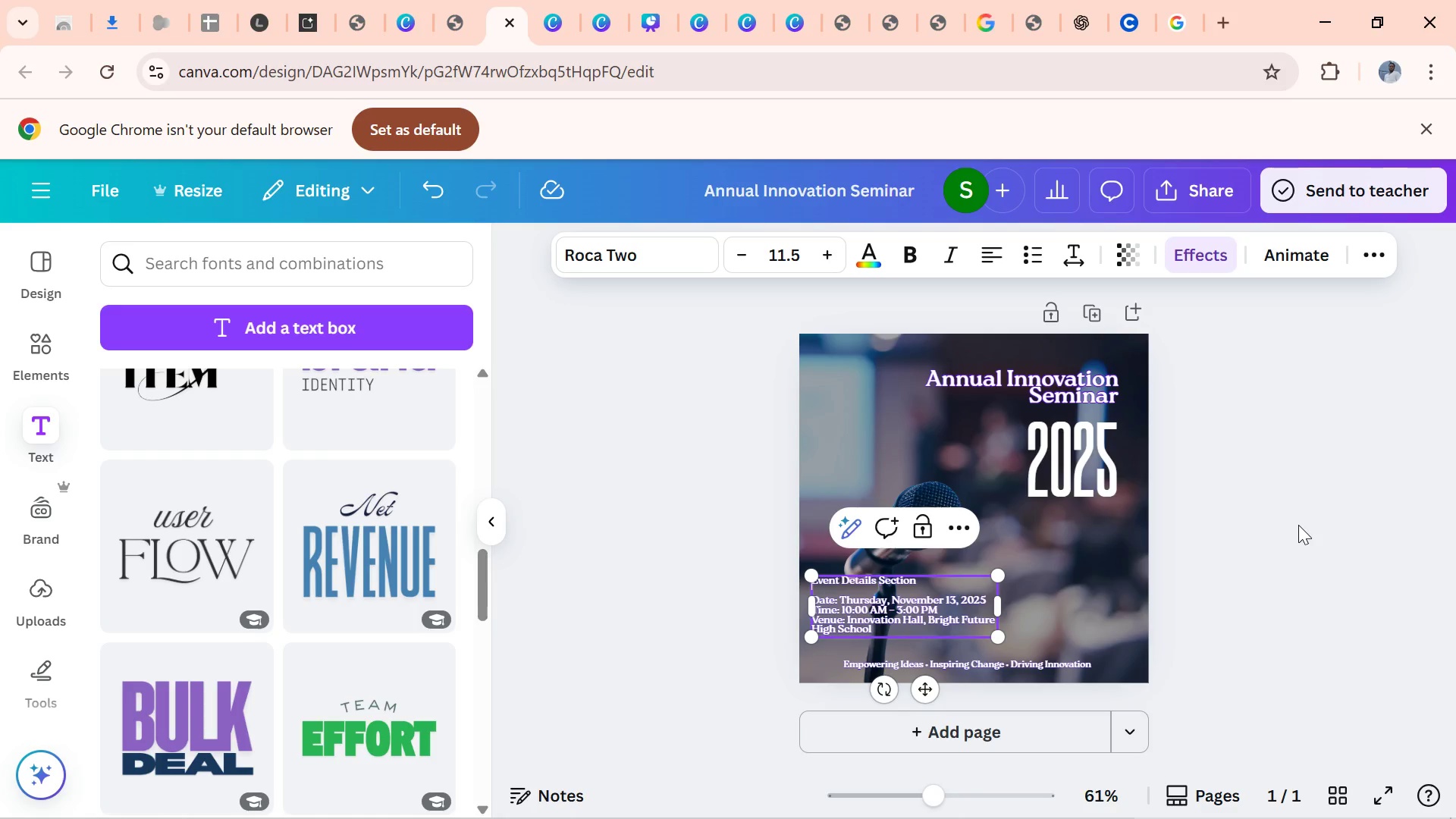 
left_click([1298, 525])
 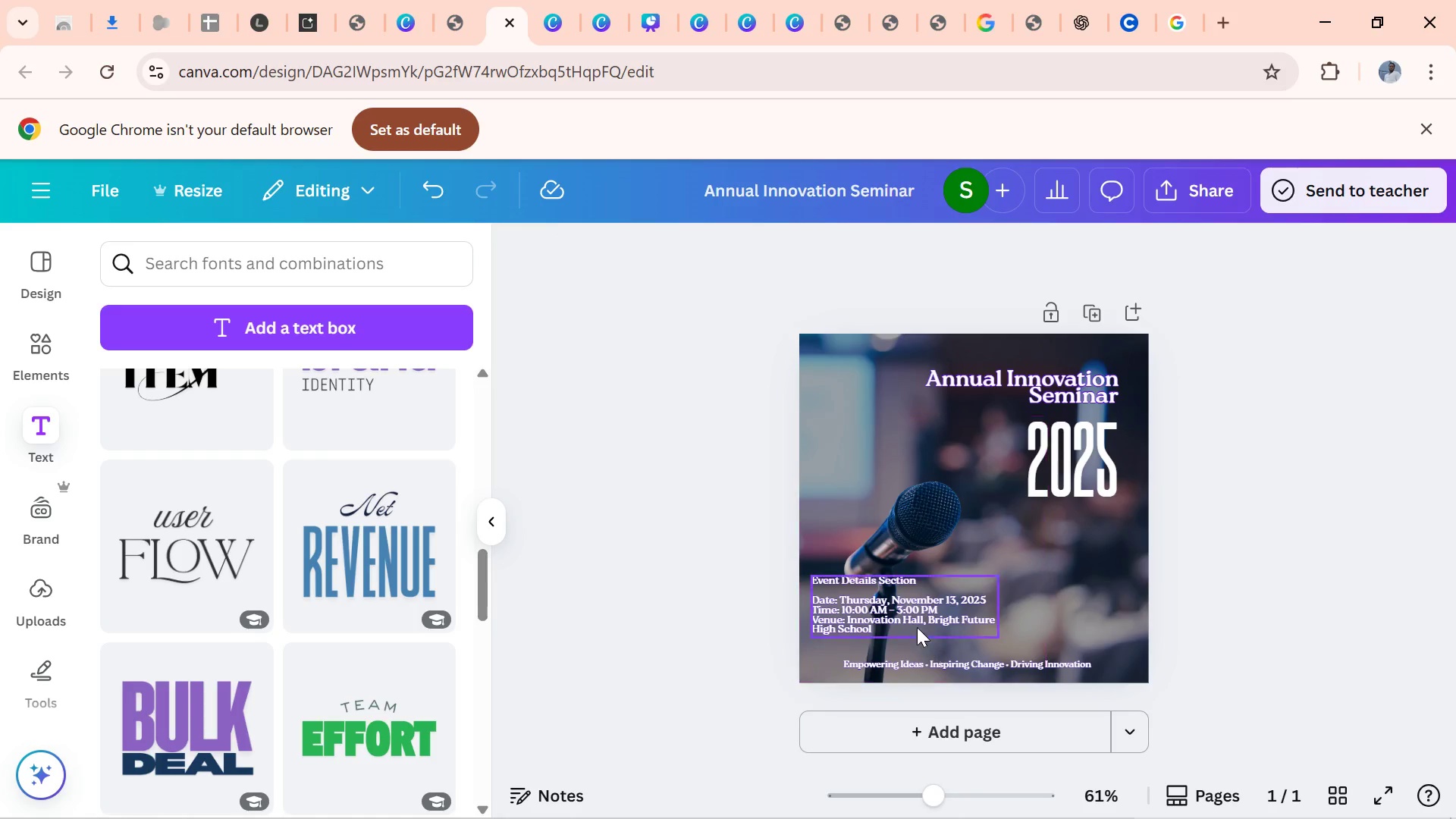 
wait(8.7)
 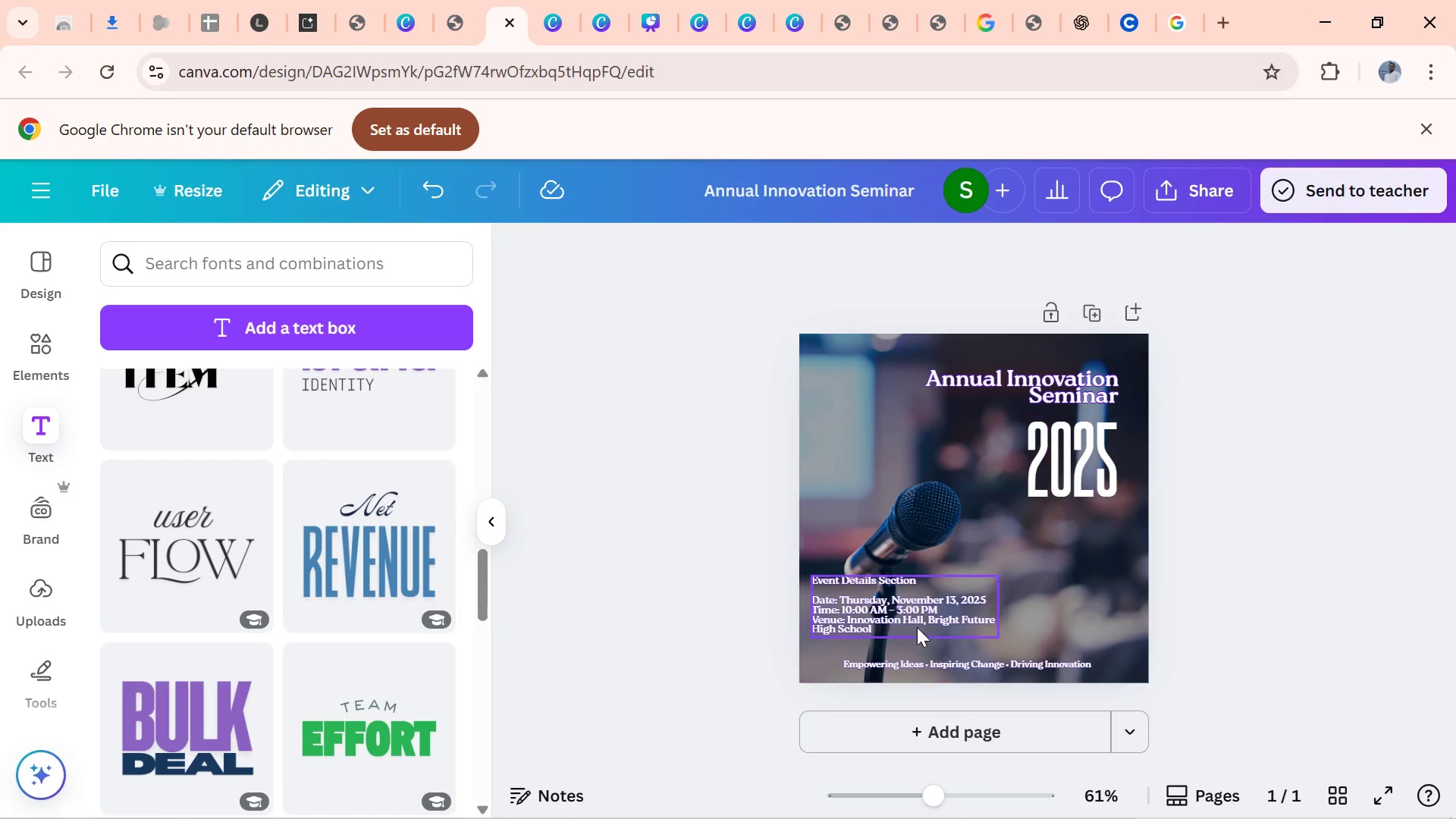 
left_click([996, 661])
 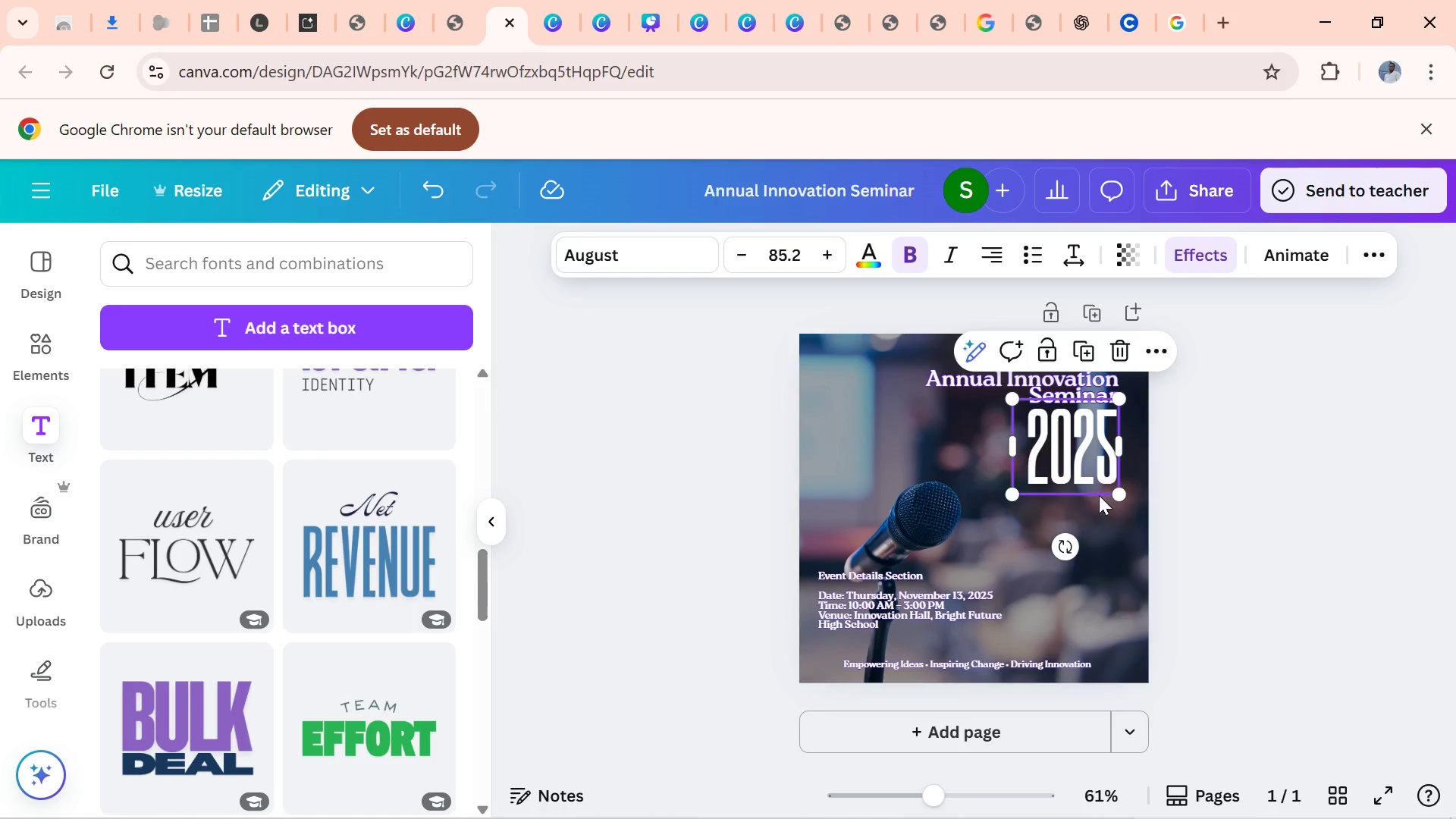 
wait(5.43)
 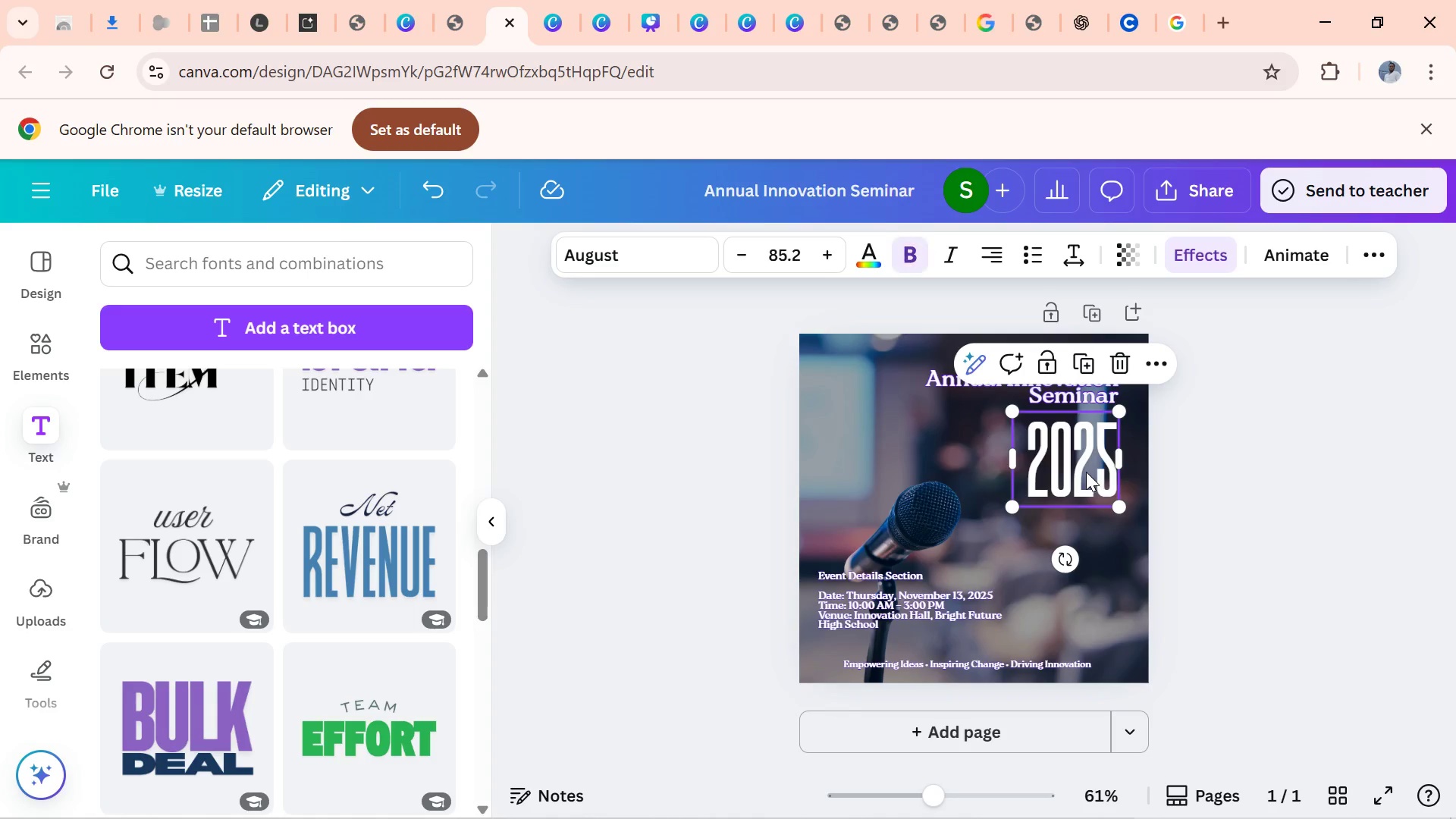 
left_click([1043, 664])
 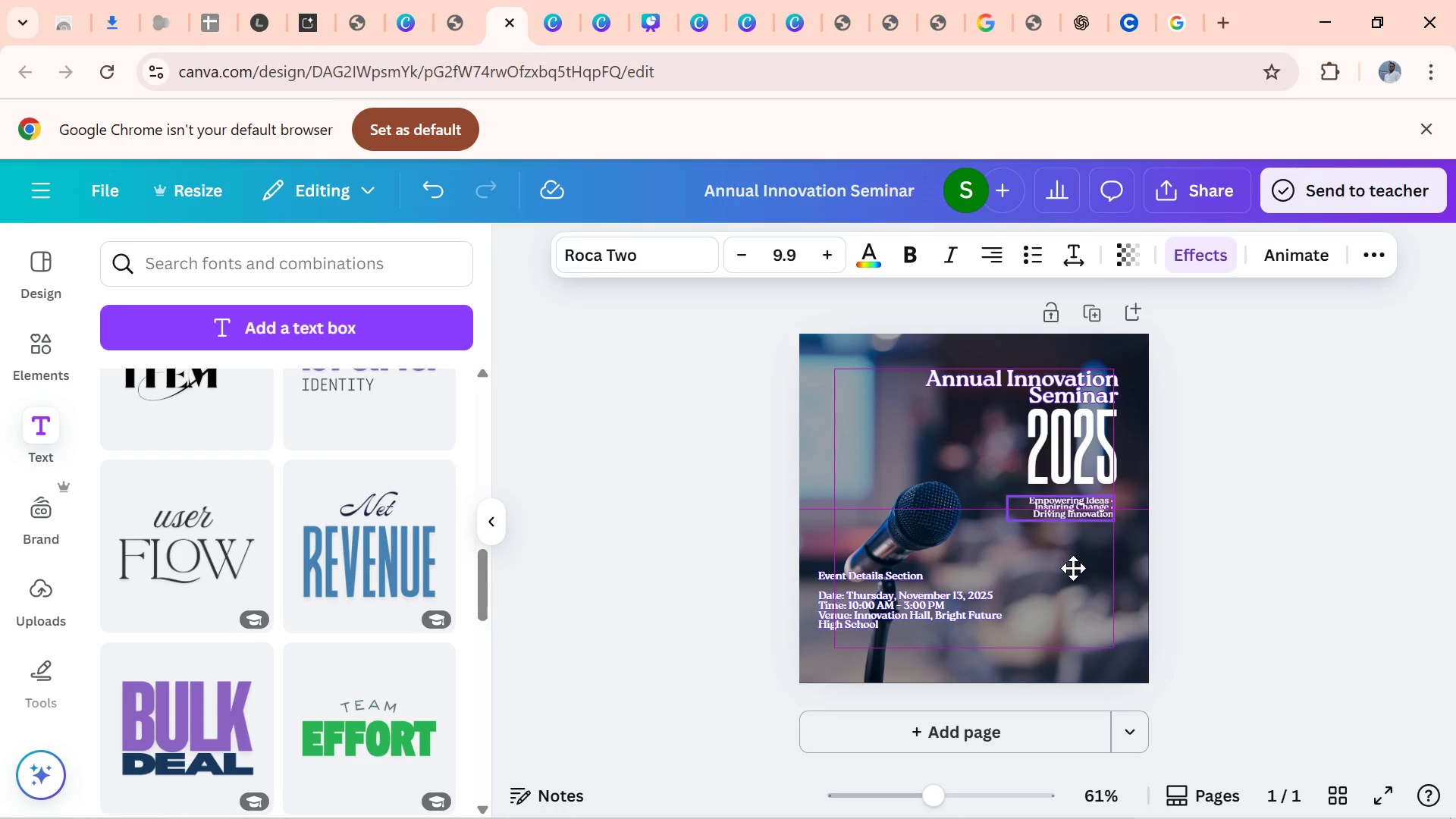 
wait(16.74)
 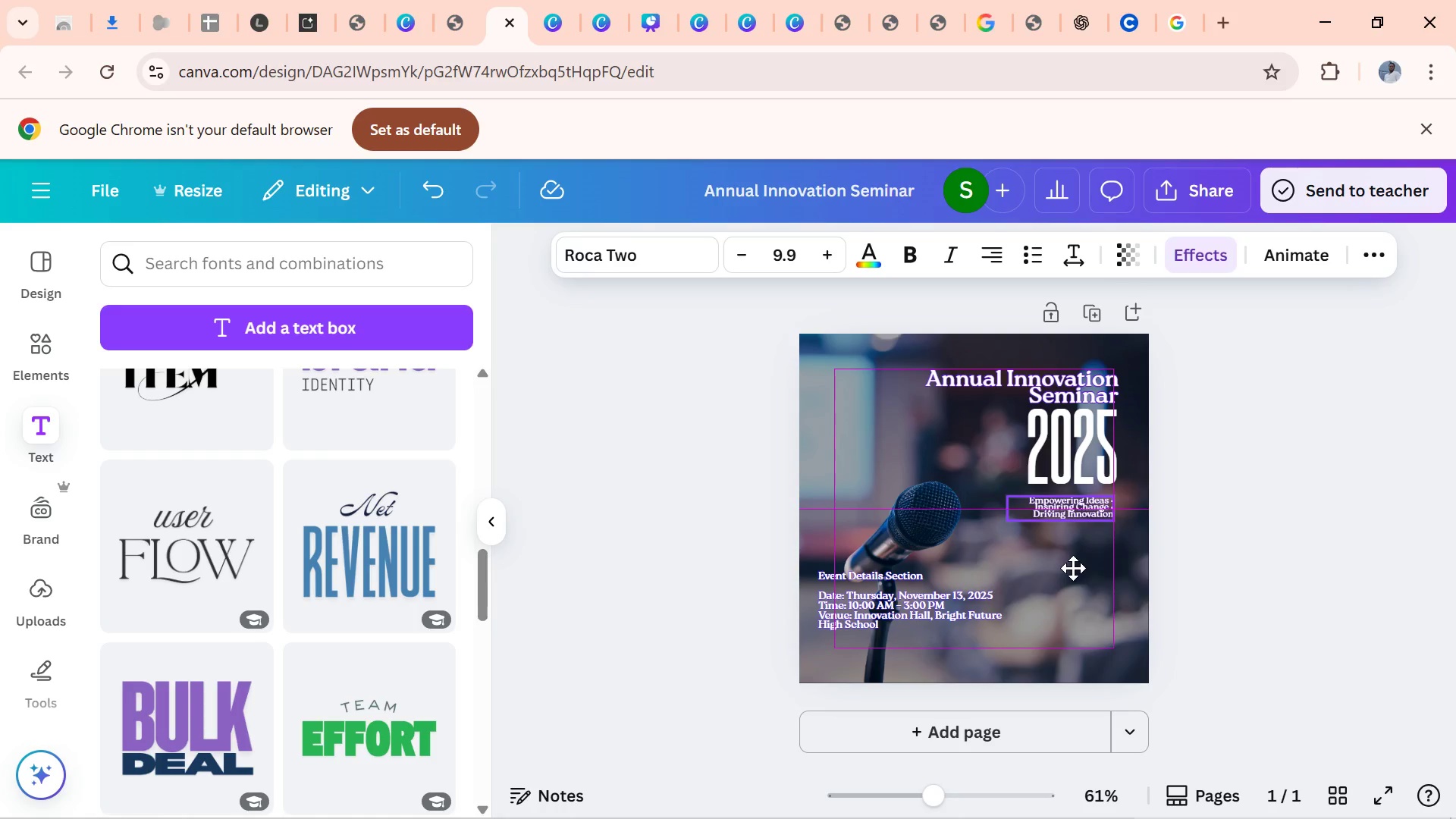 
left_click([1191, 497])
 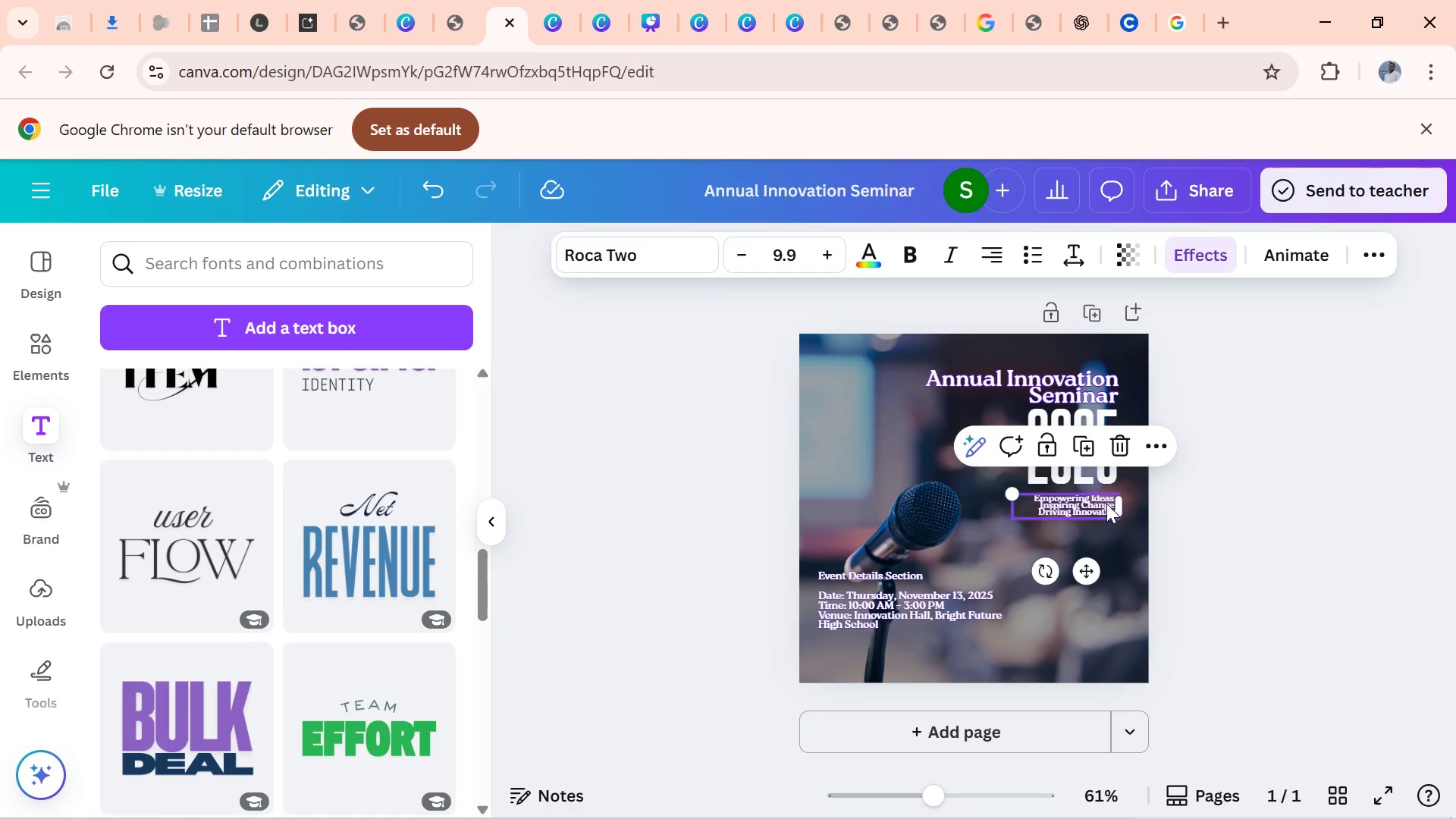 
wait(7.95)
 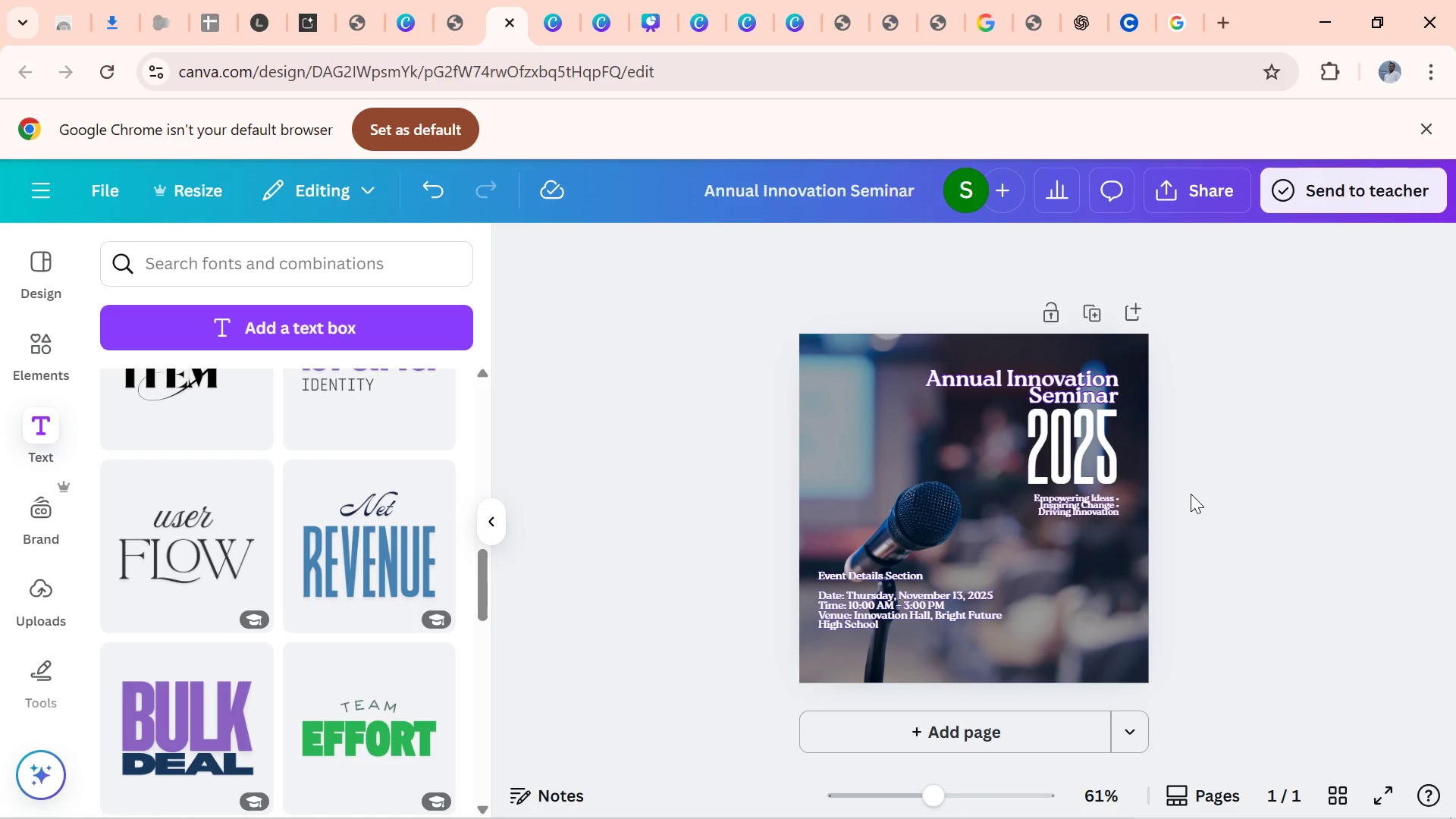 
left_click([1066, 258])
 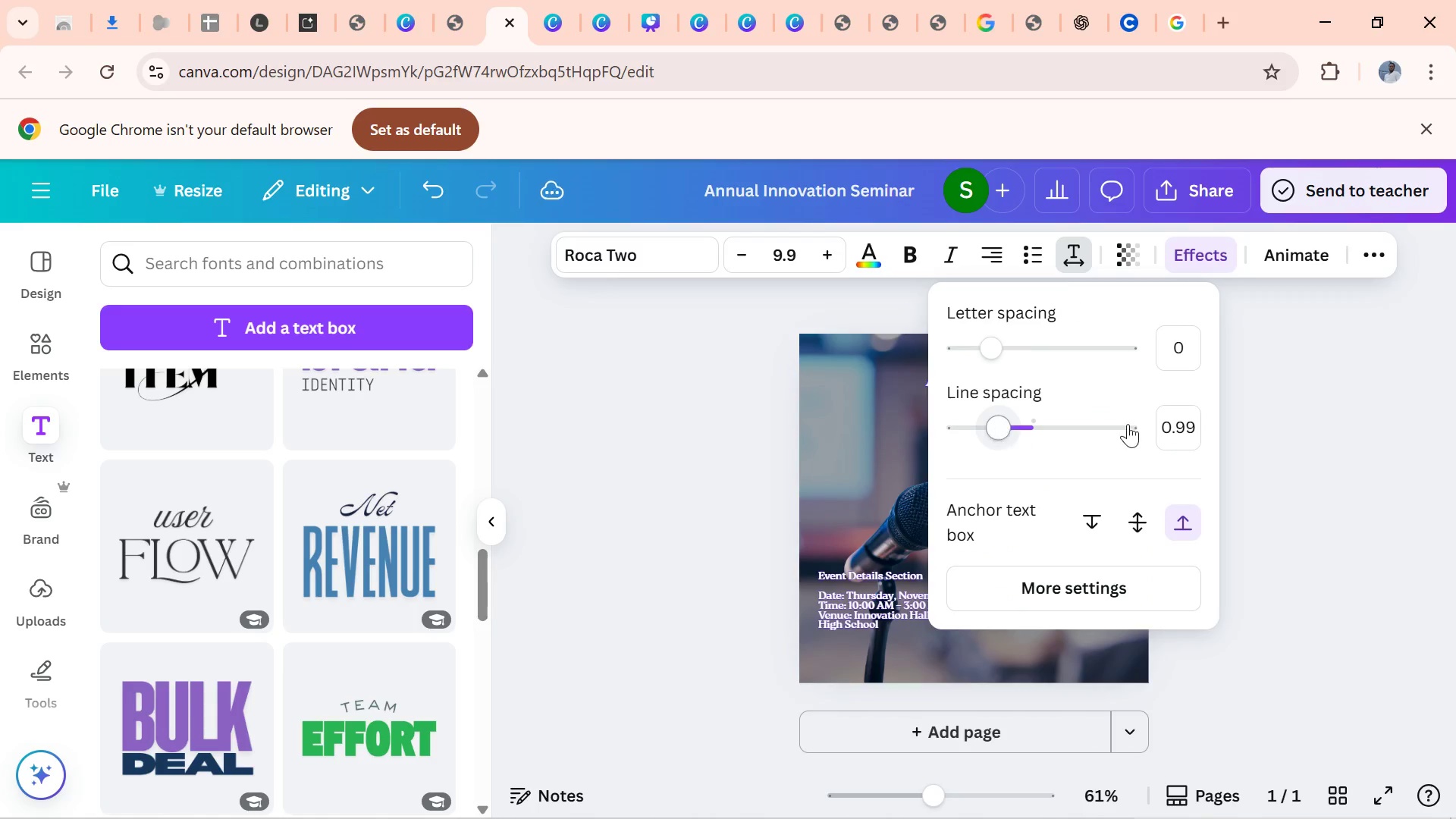 
left_click([1335, 437])
 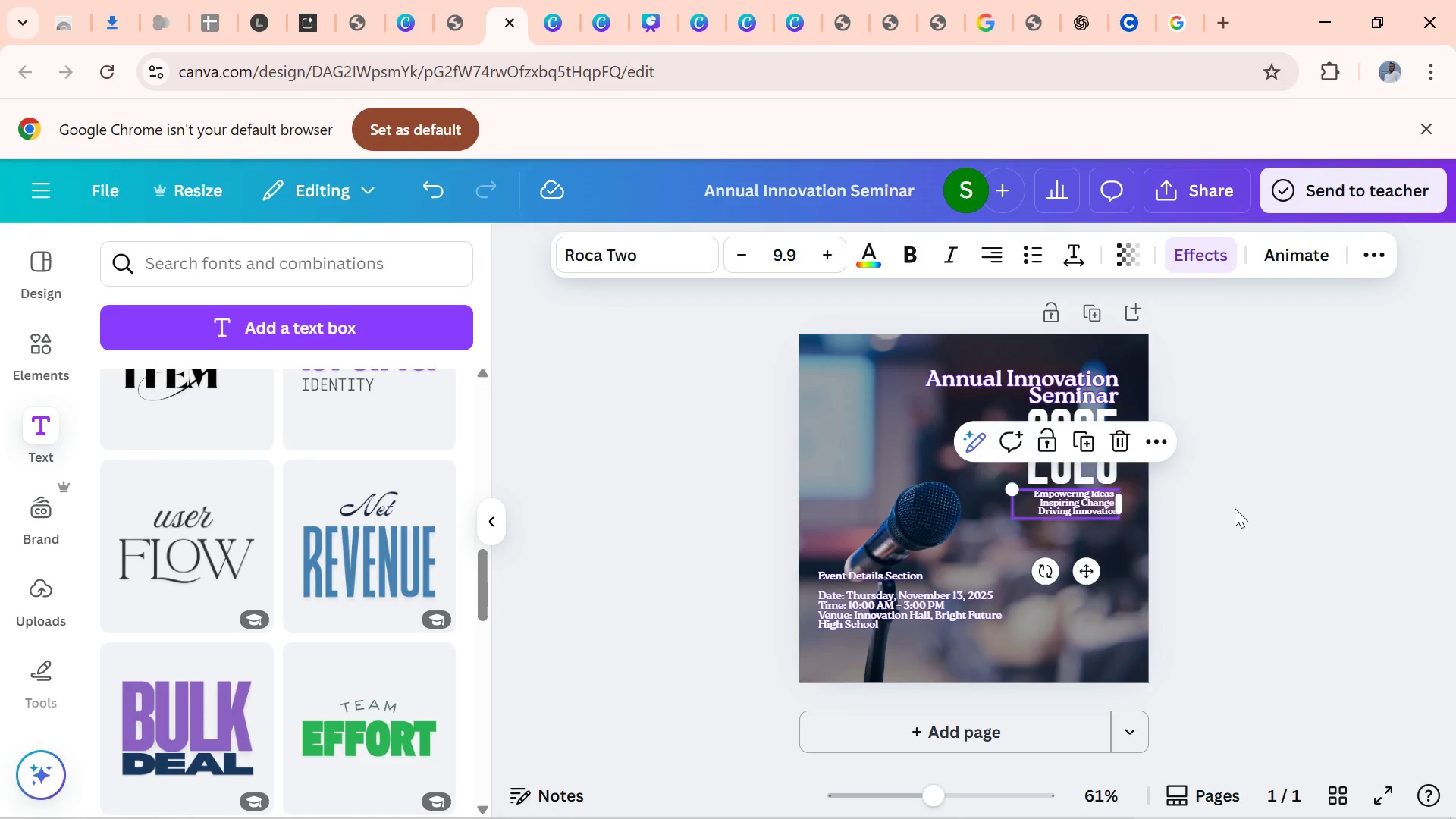 
left_click([1235, 508])
 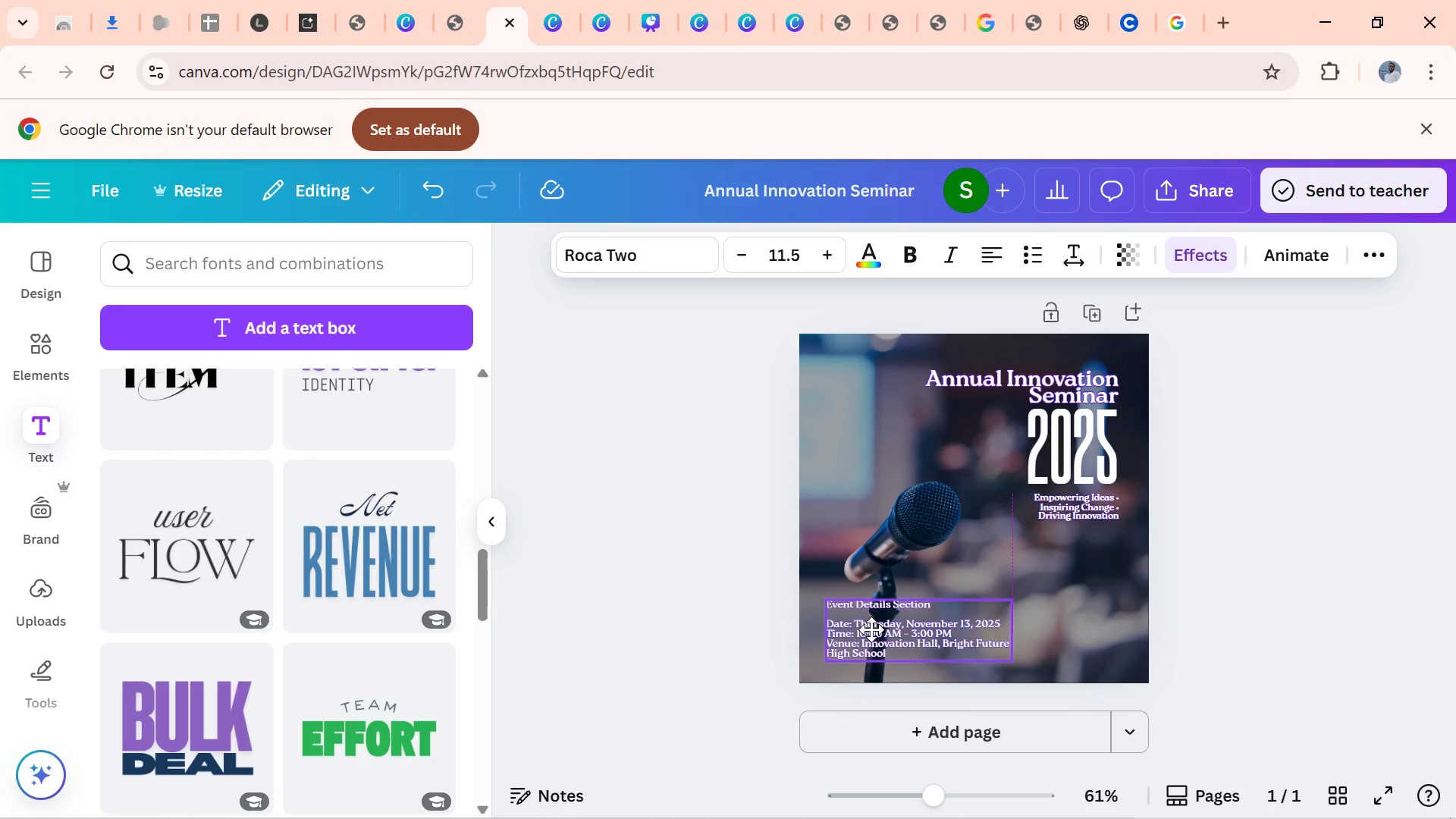 
wait(12.4)
 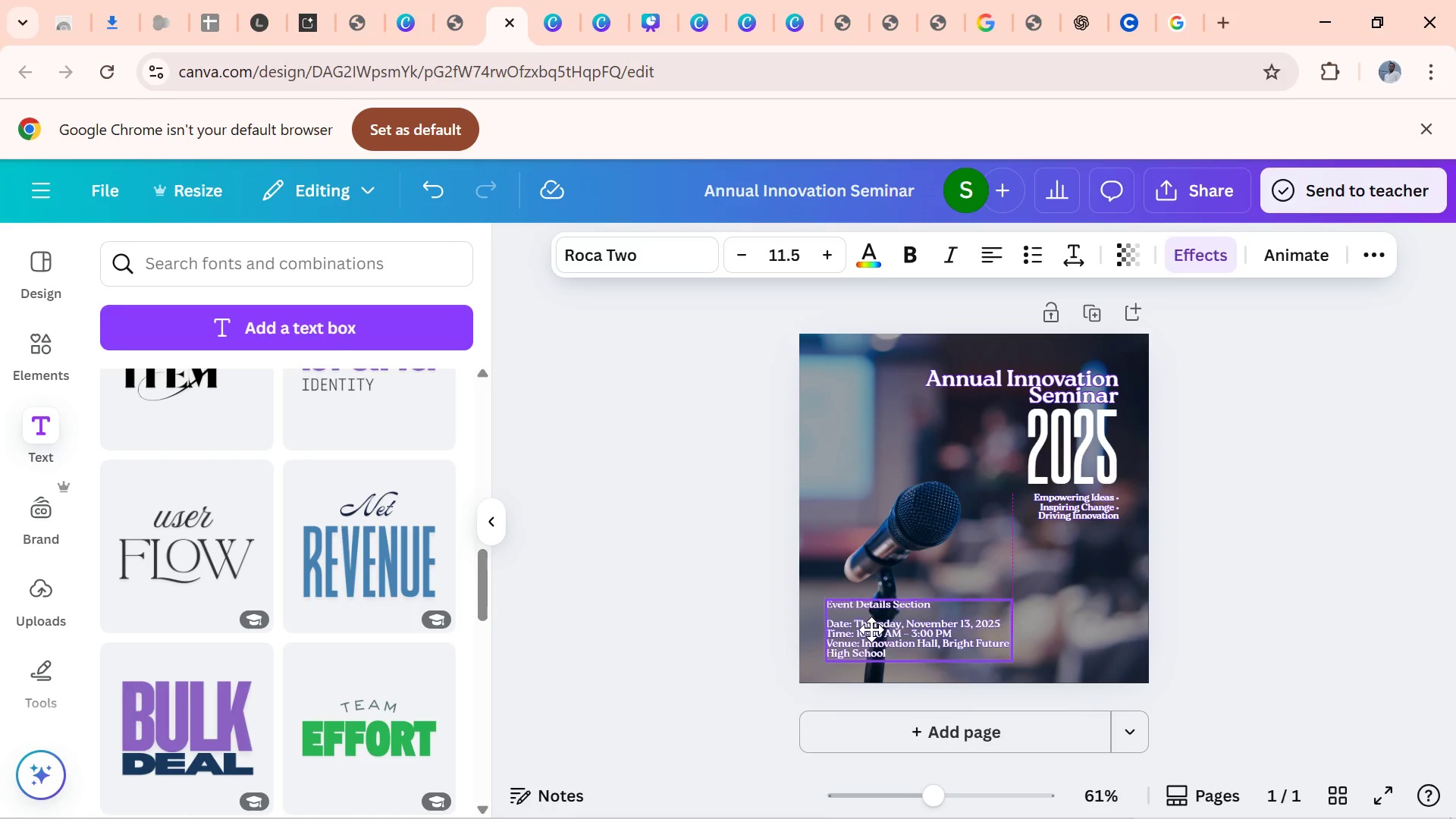 
left_click([1062, 629])
 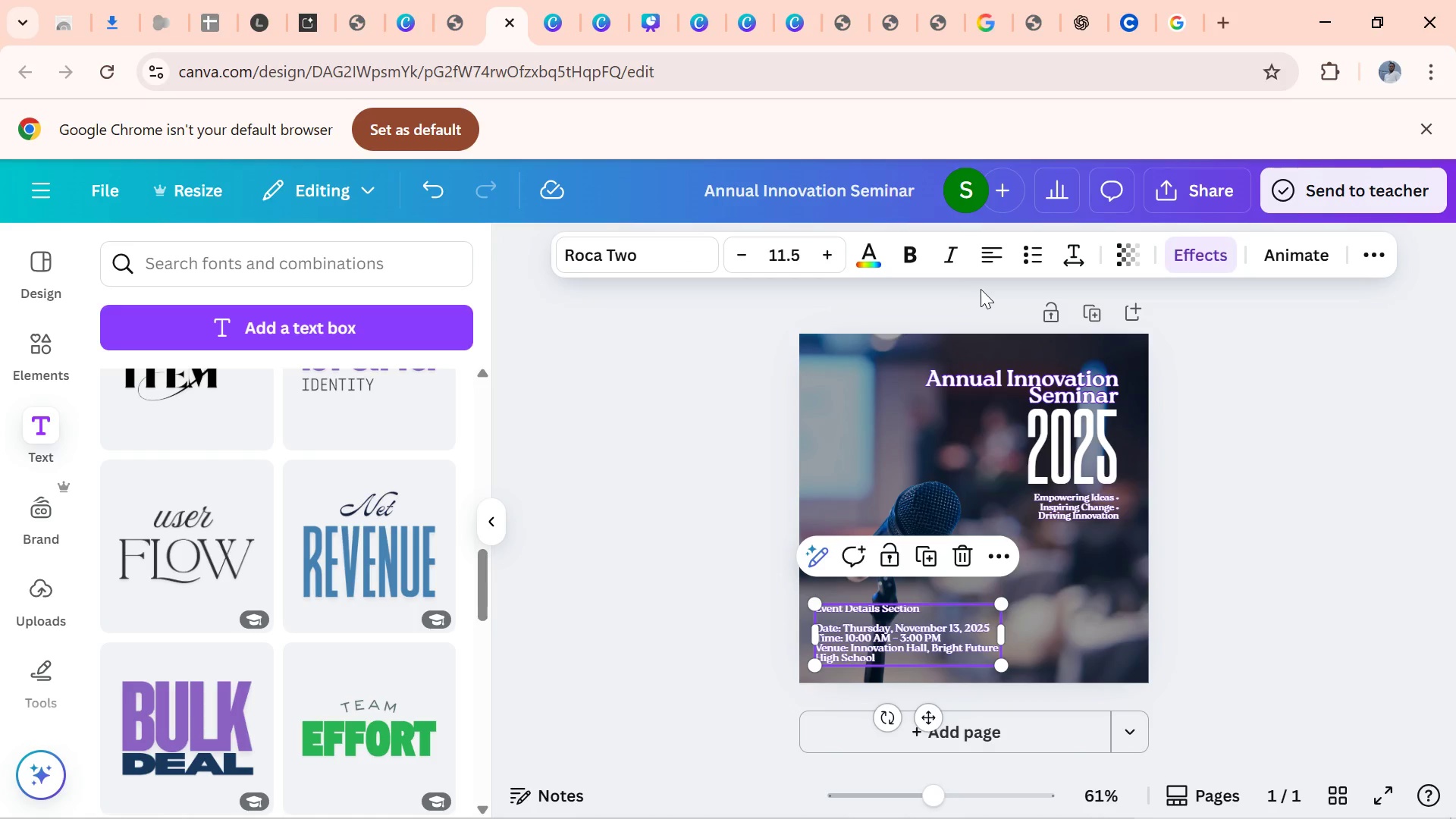 
wait(8.62)
 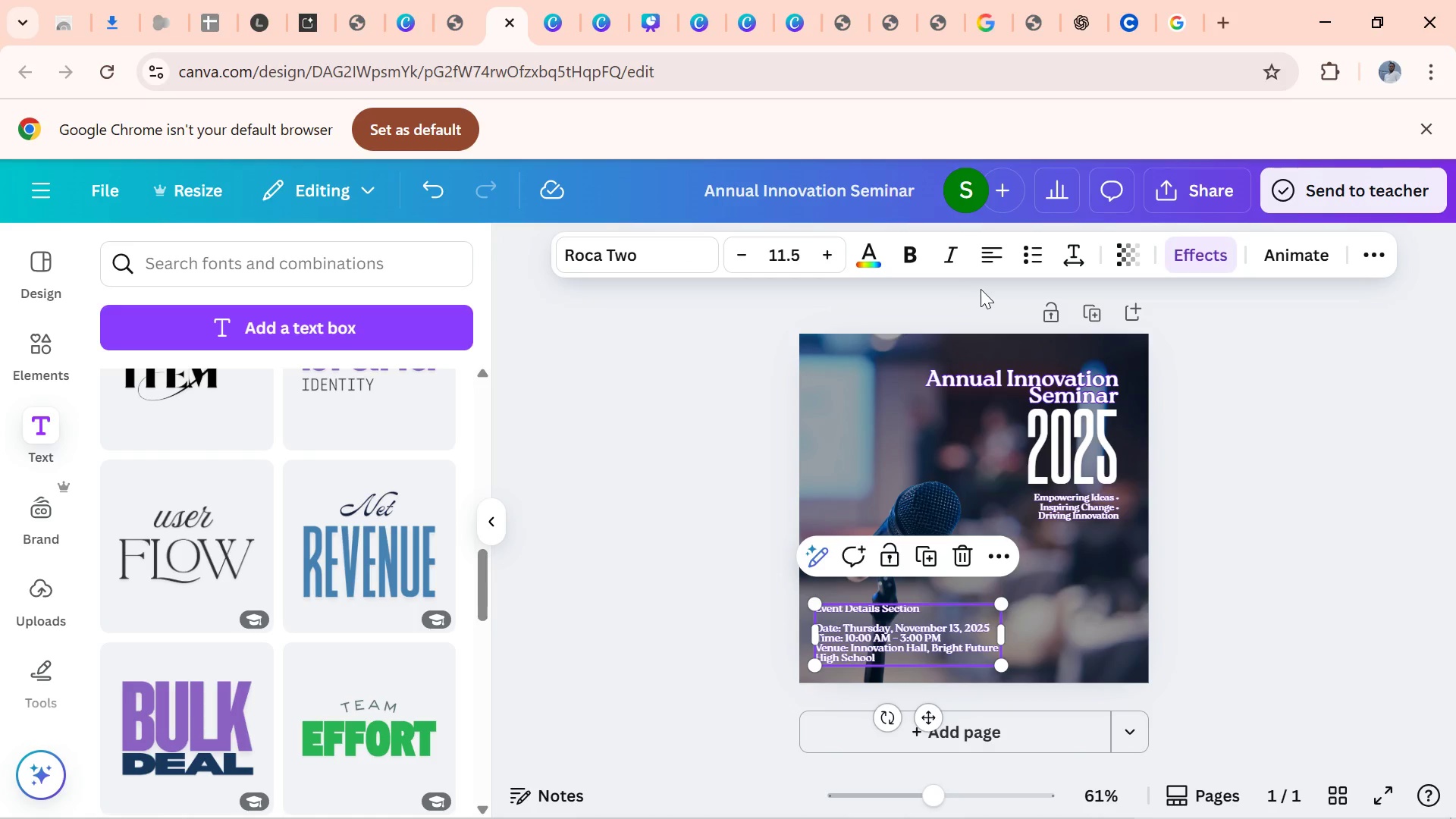 
left_click([1255, 576])
 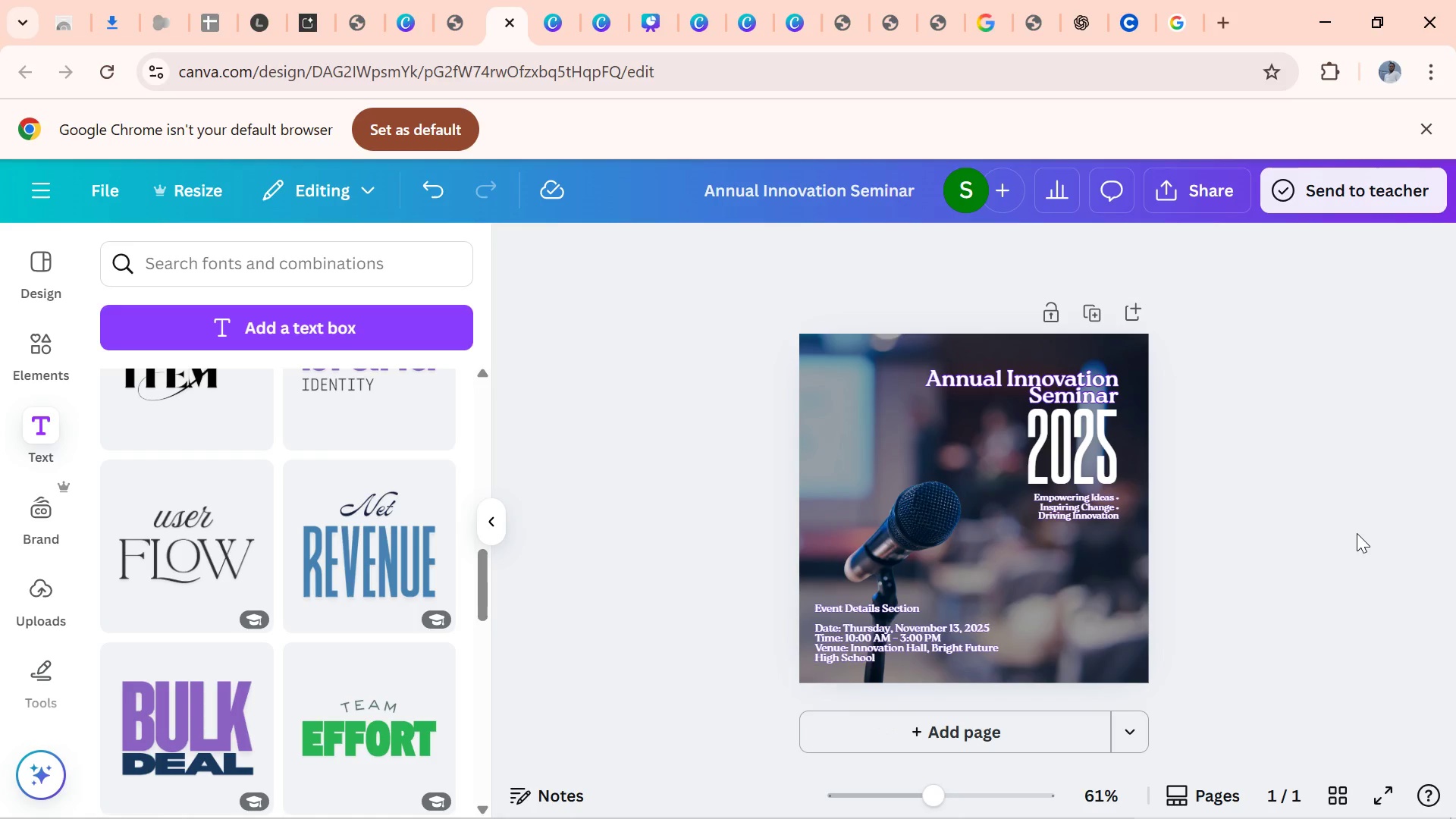 
wait(6.3)
 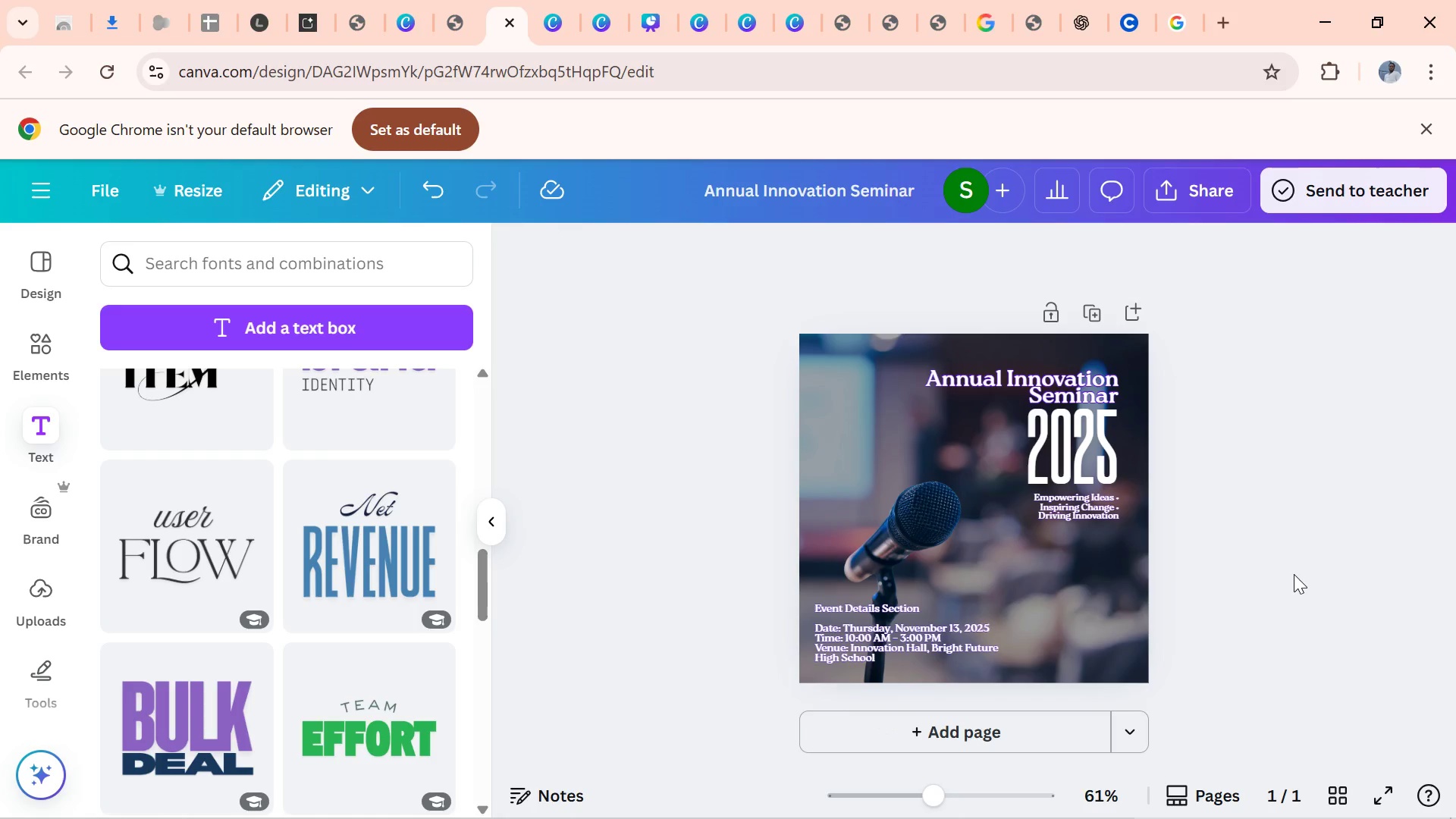 
left_click([908, 610])
 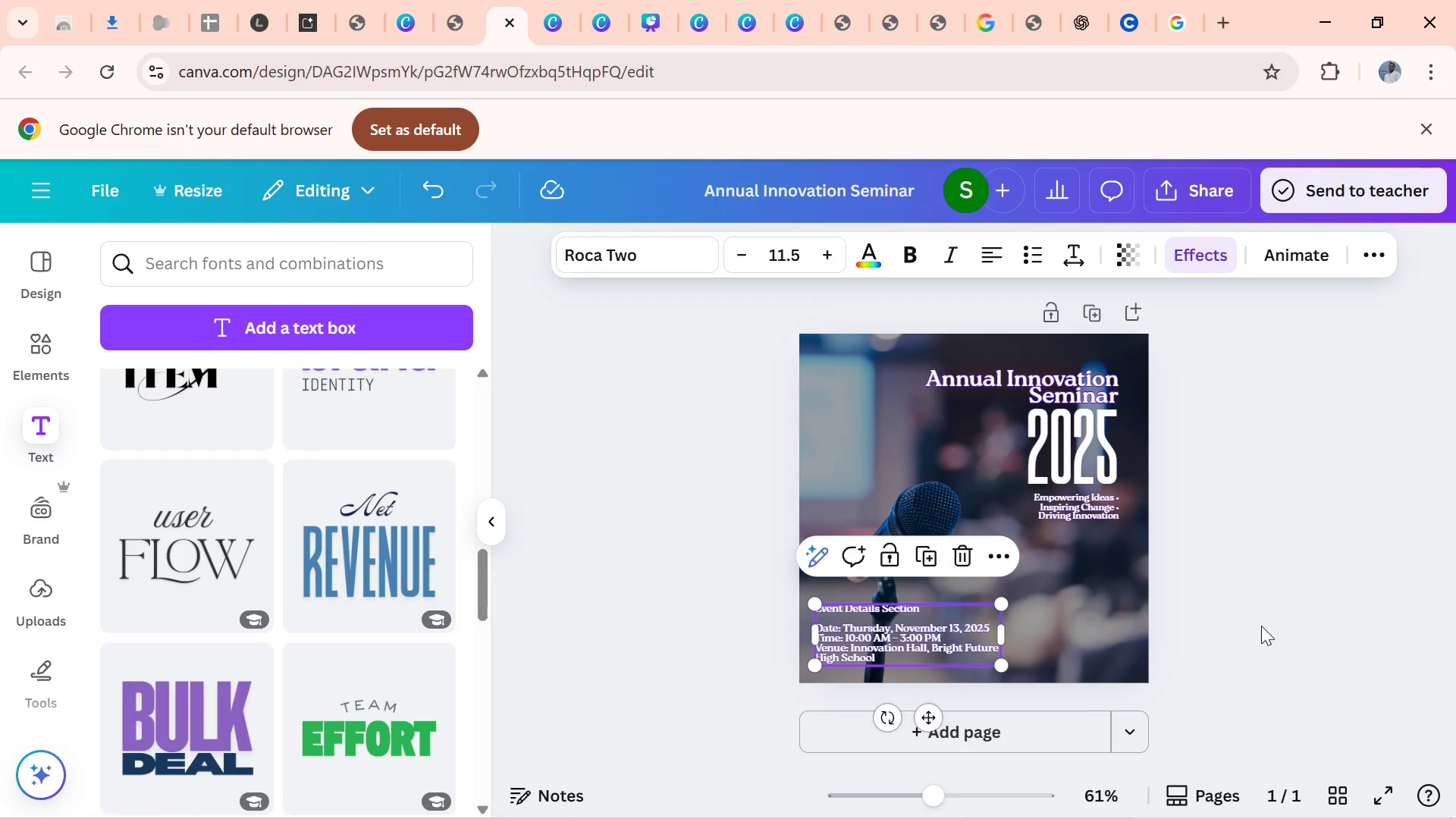 
left_click([1261, 626])
 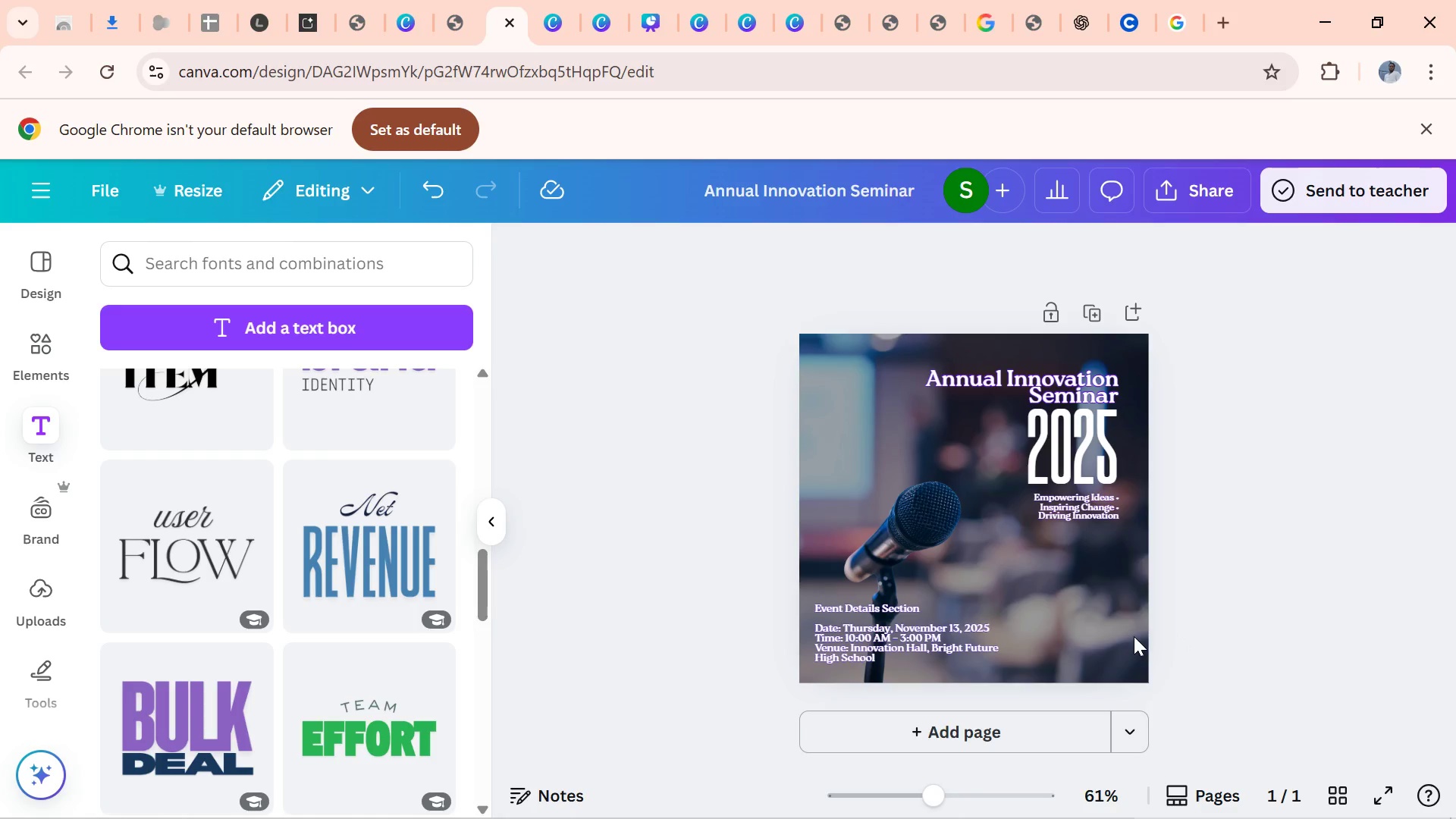 
wait(7.05)
 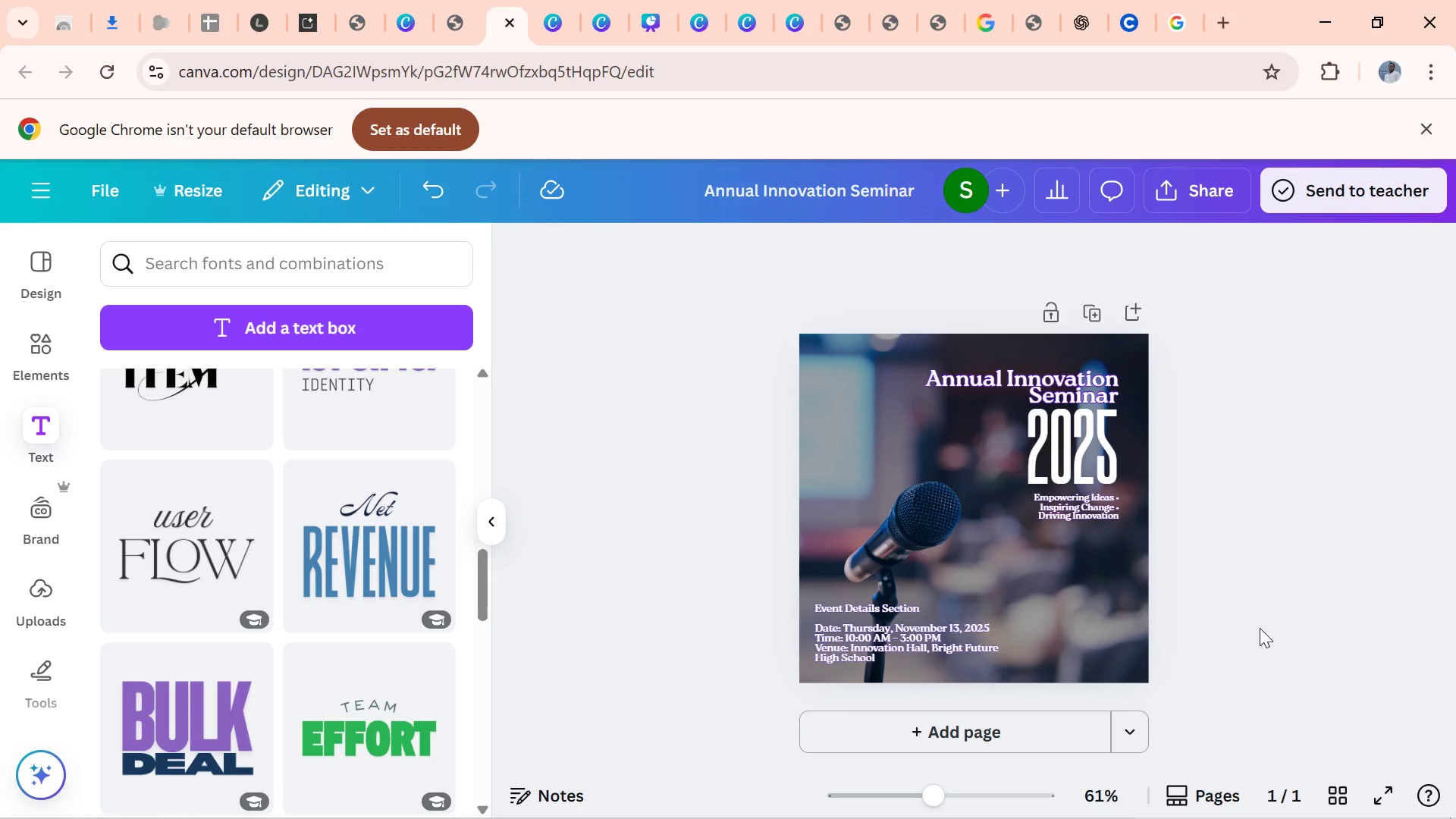 
left_click([48, 353])
 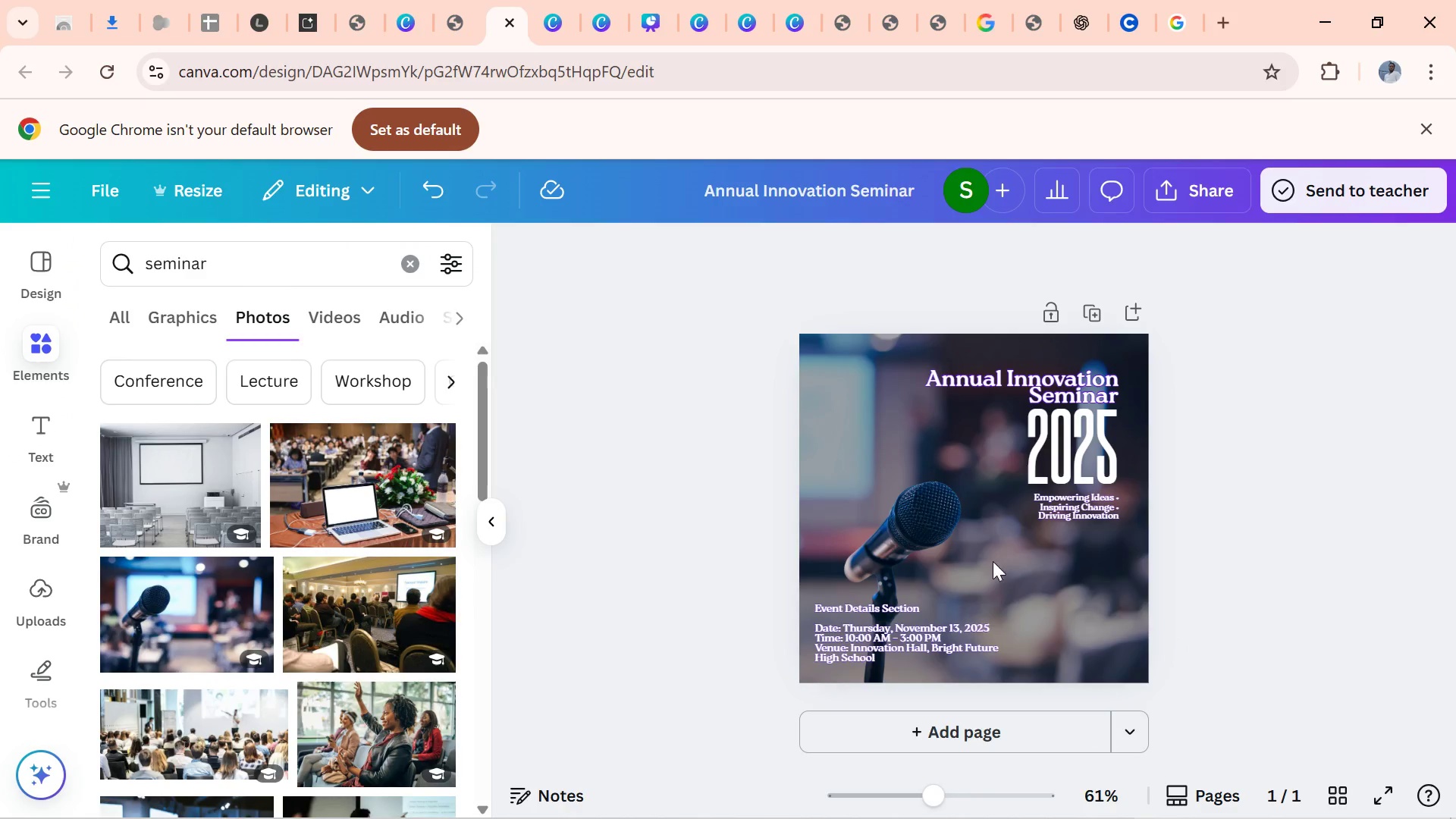 
left_click([1274, 588])
 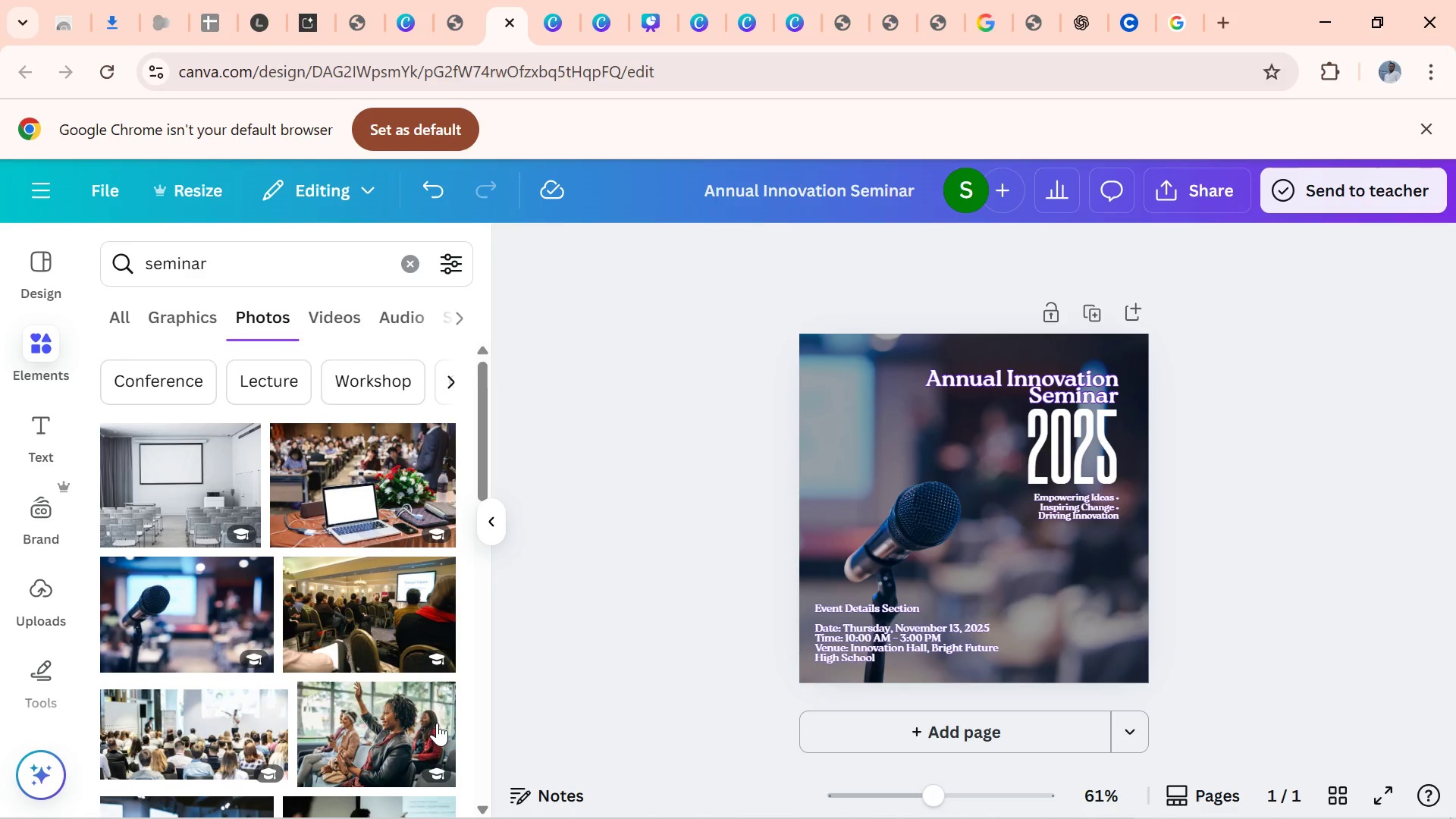 
wait(7.6)
 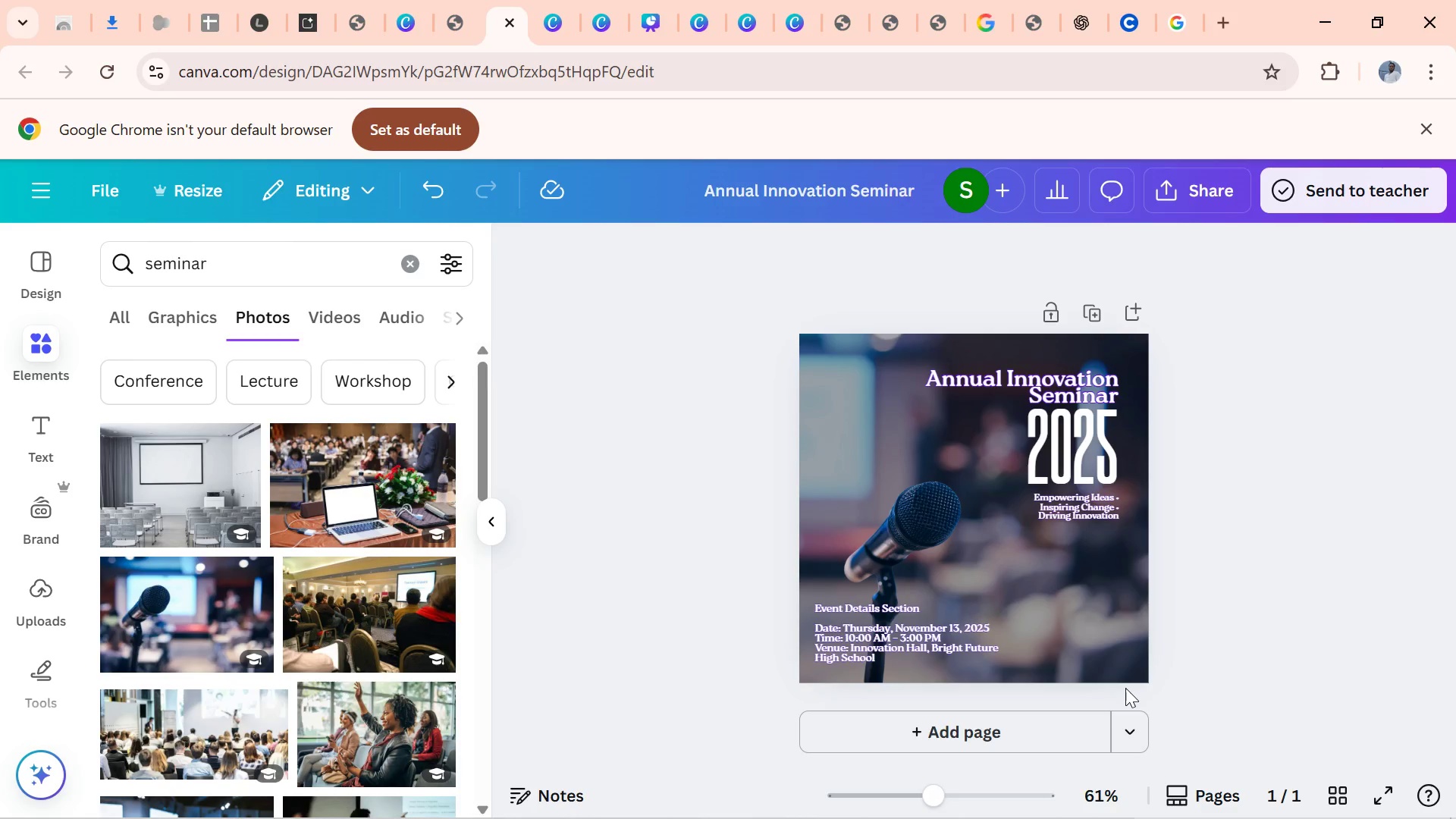 
left_click([685, 790])
 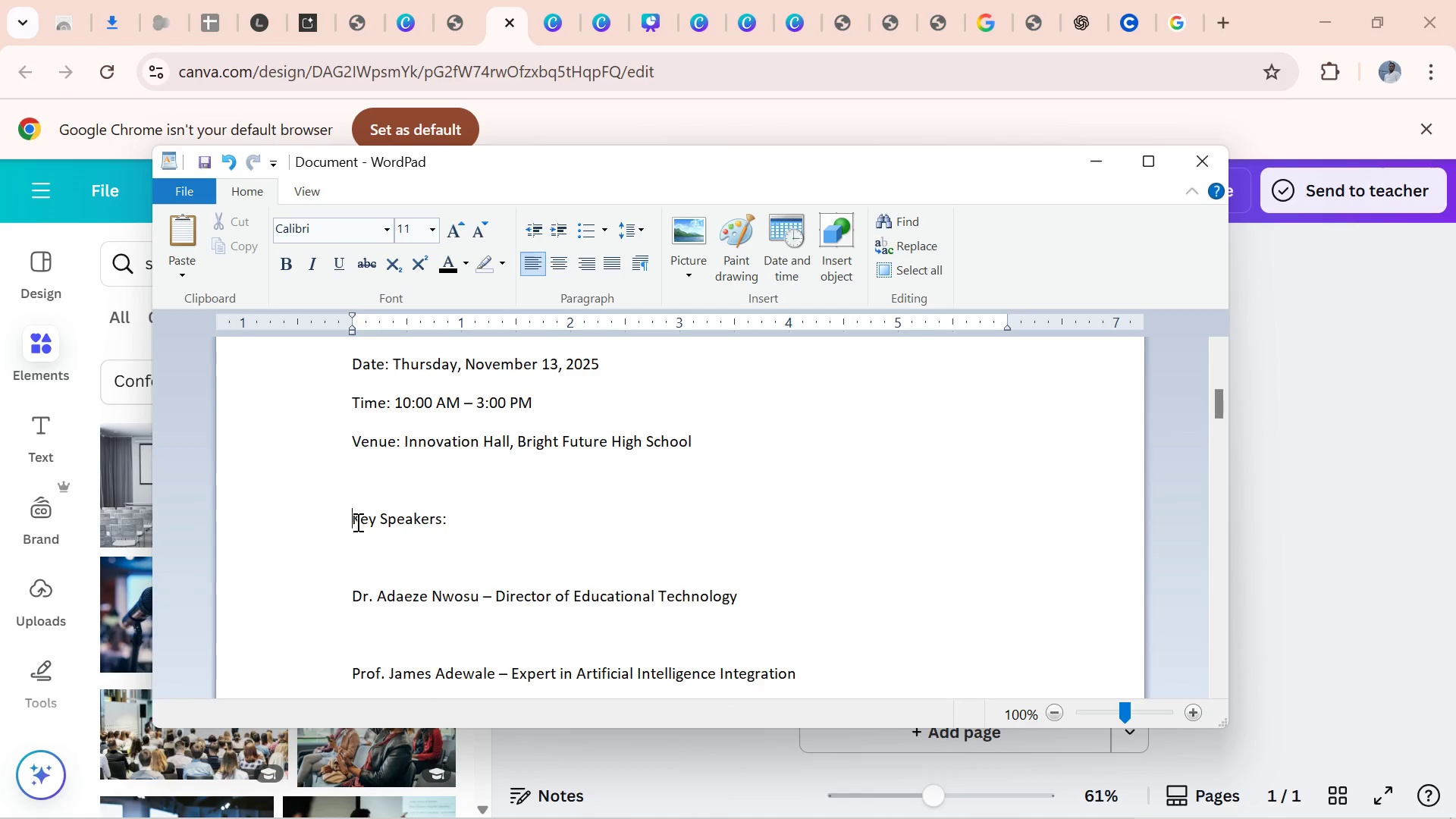 
wait(25.85)
 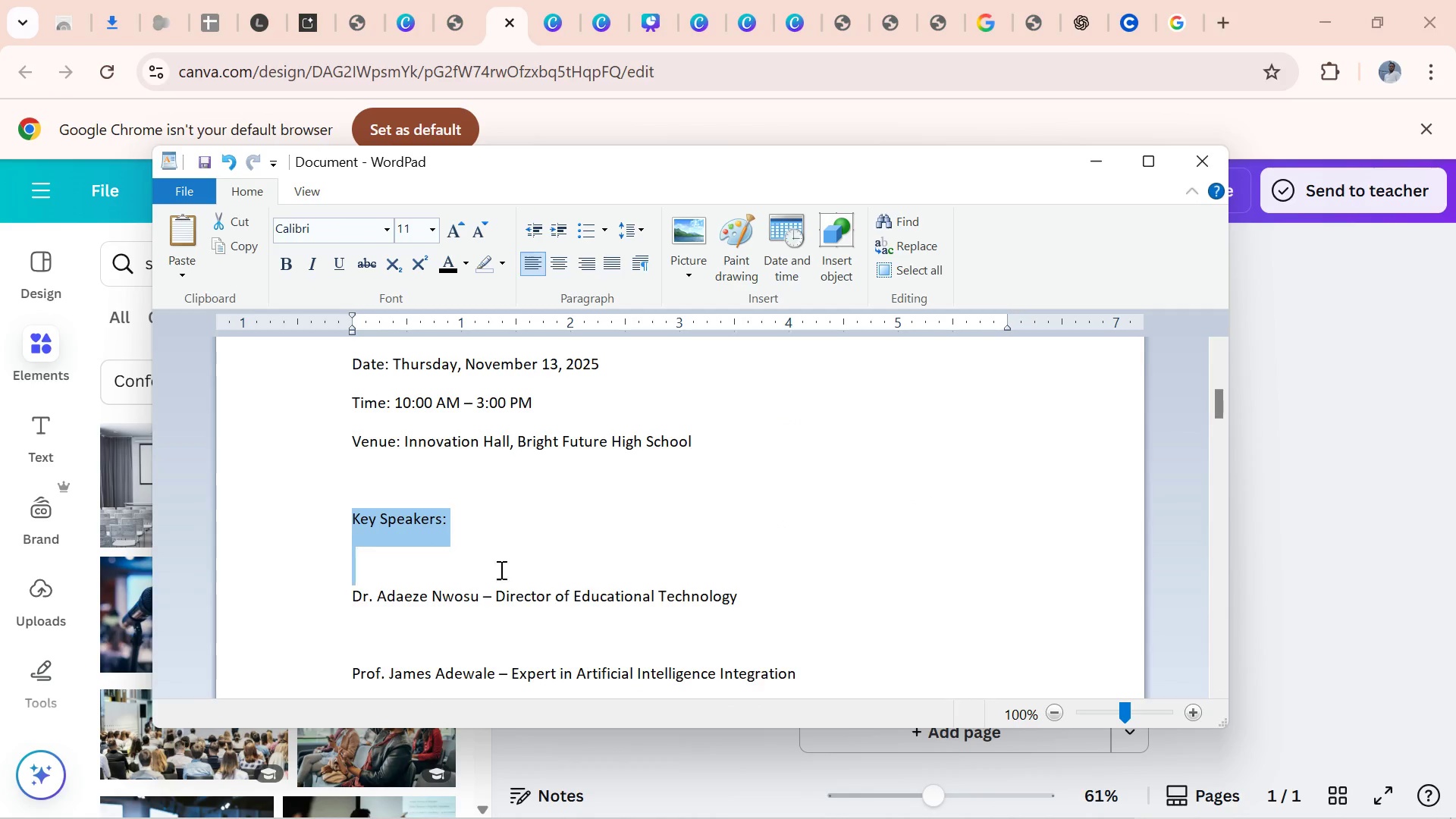 
key(Control+C)
 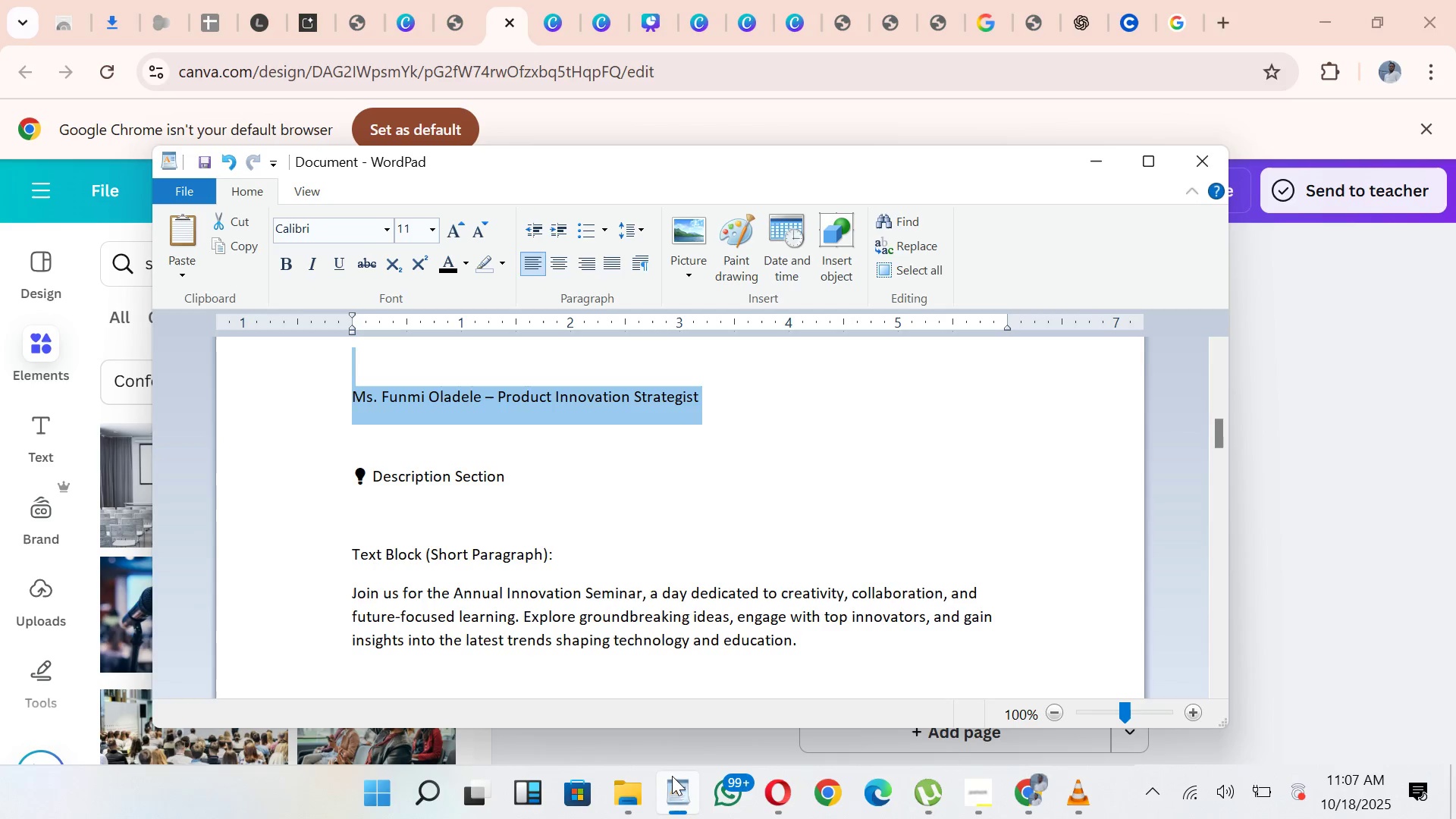 
wait(8.48)
 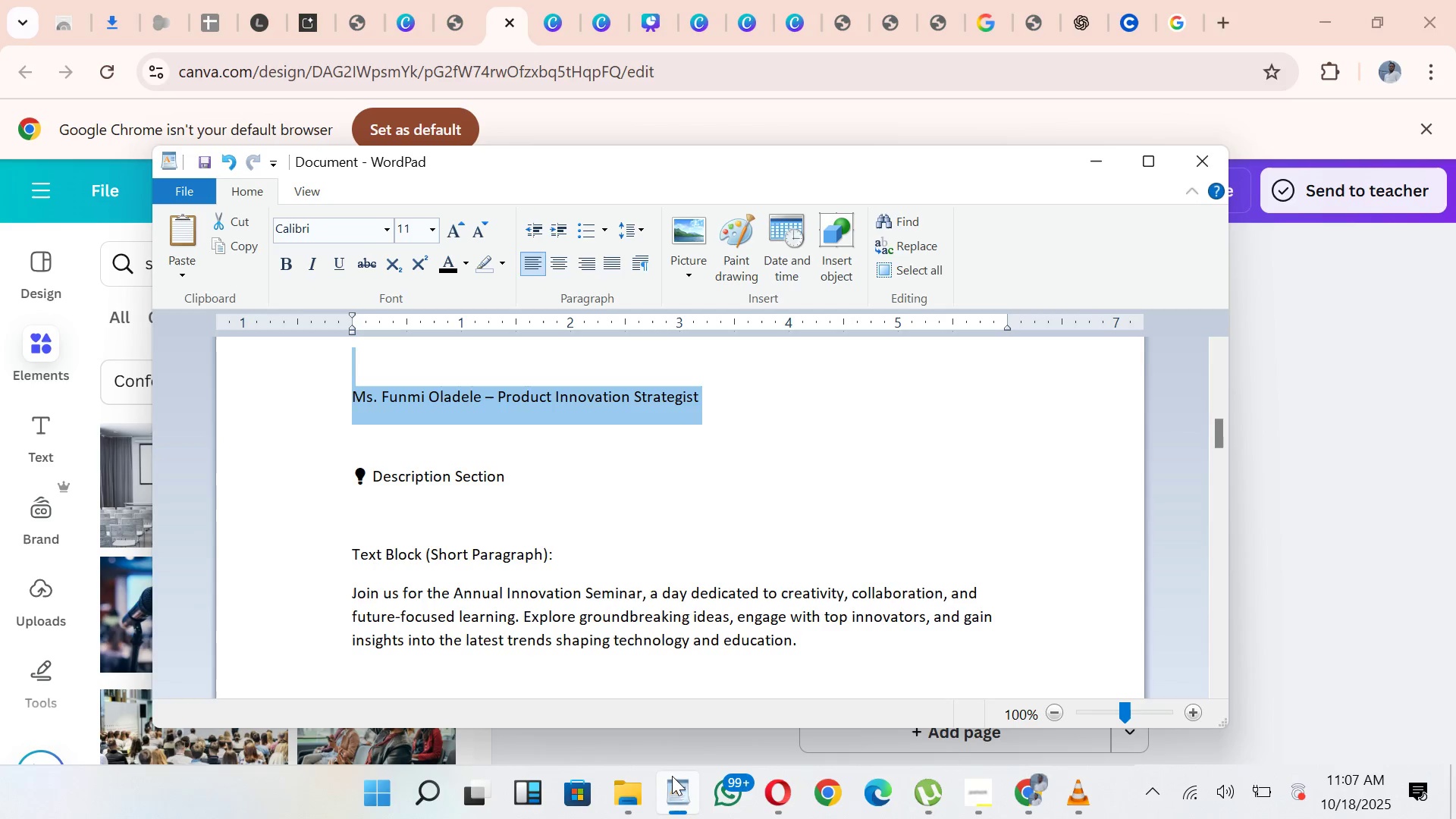 
left_click([1087, 515])
 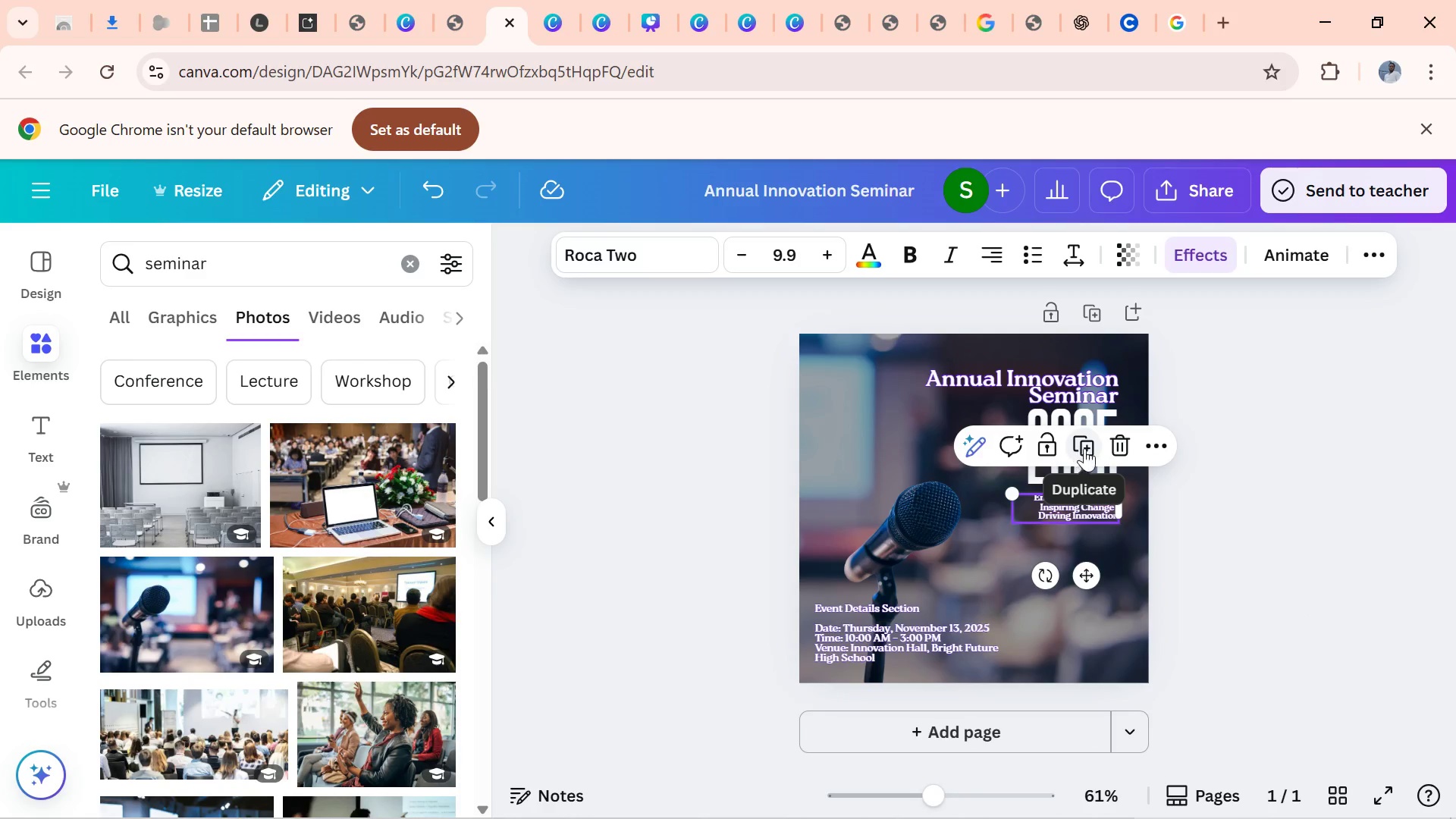 
left_click([1086, 450])
 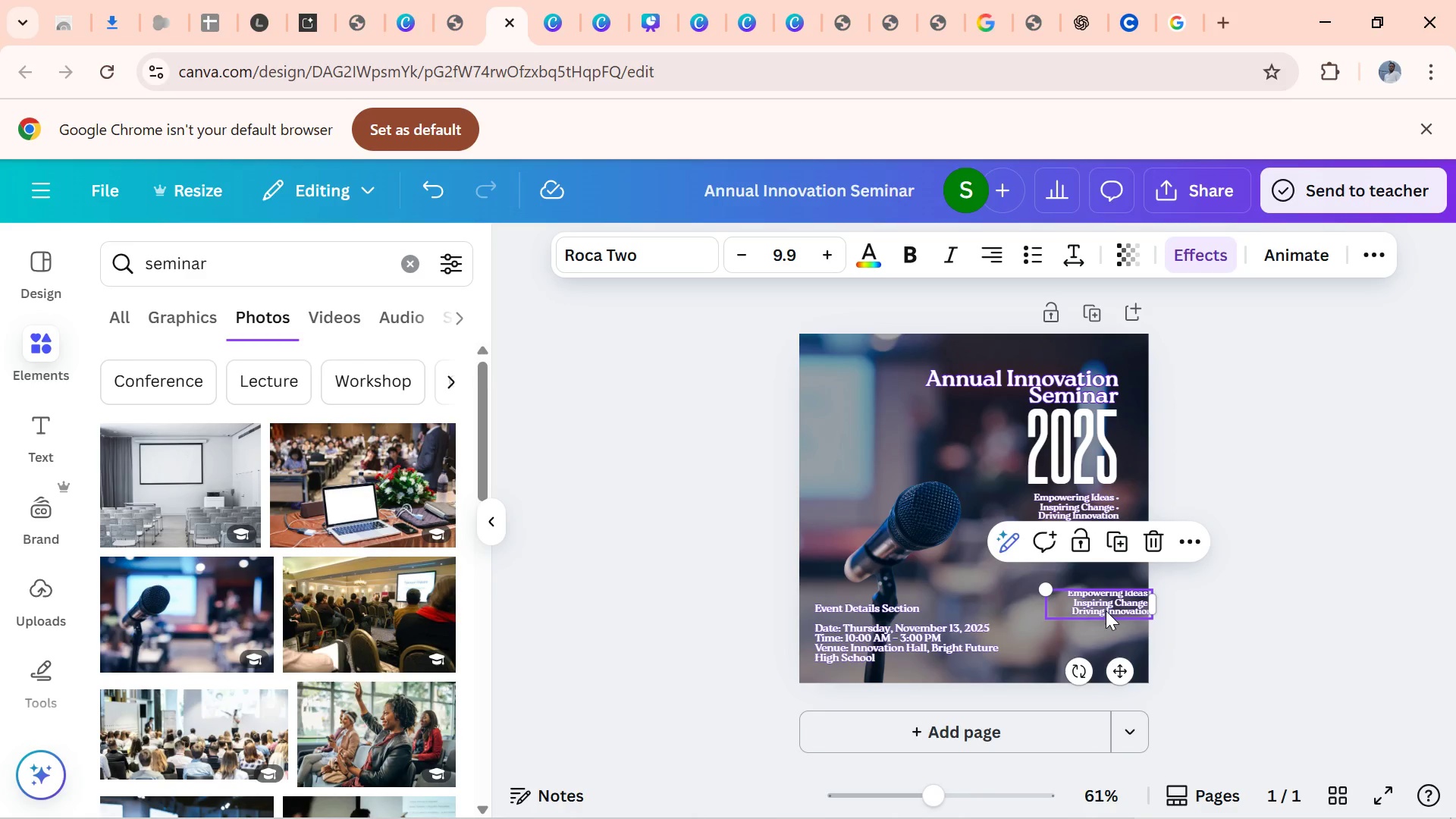 
double_click([1105, 602])
 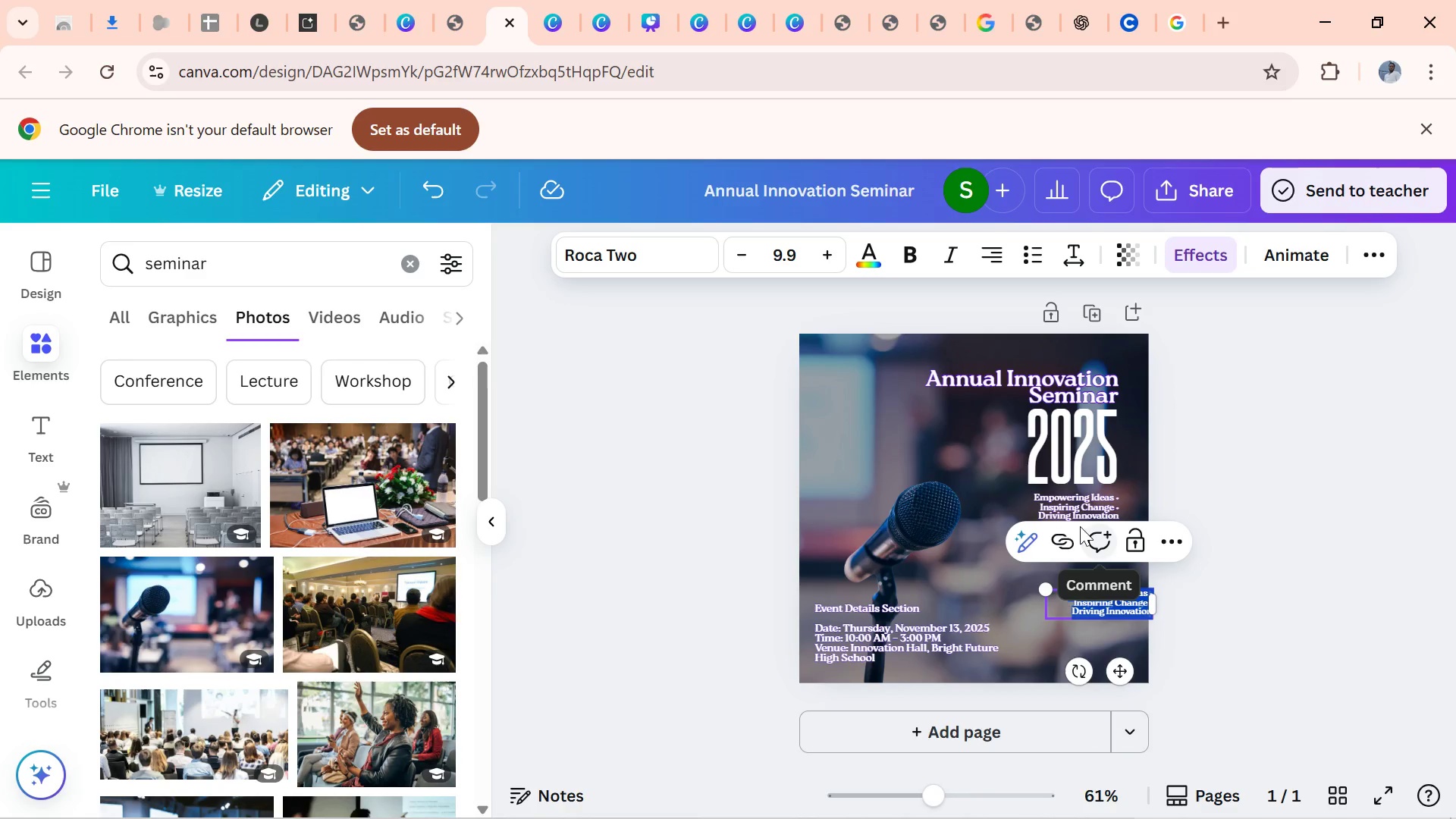 
key(Control+V)
 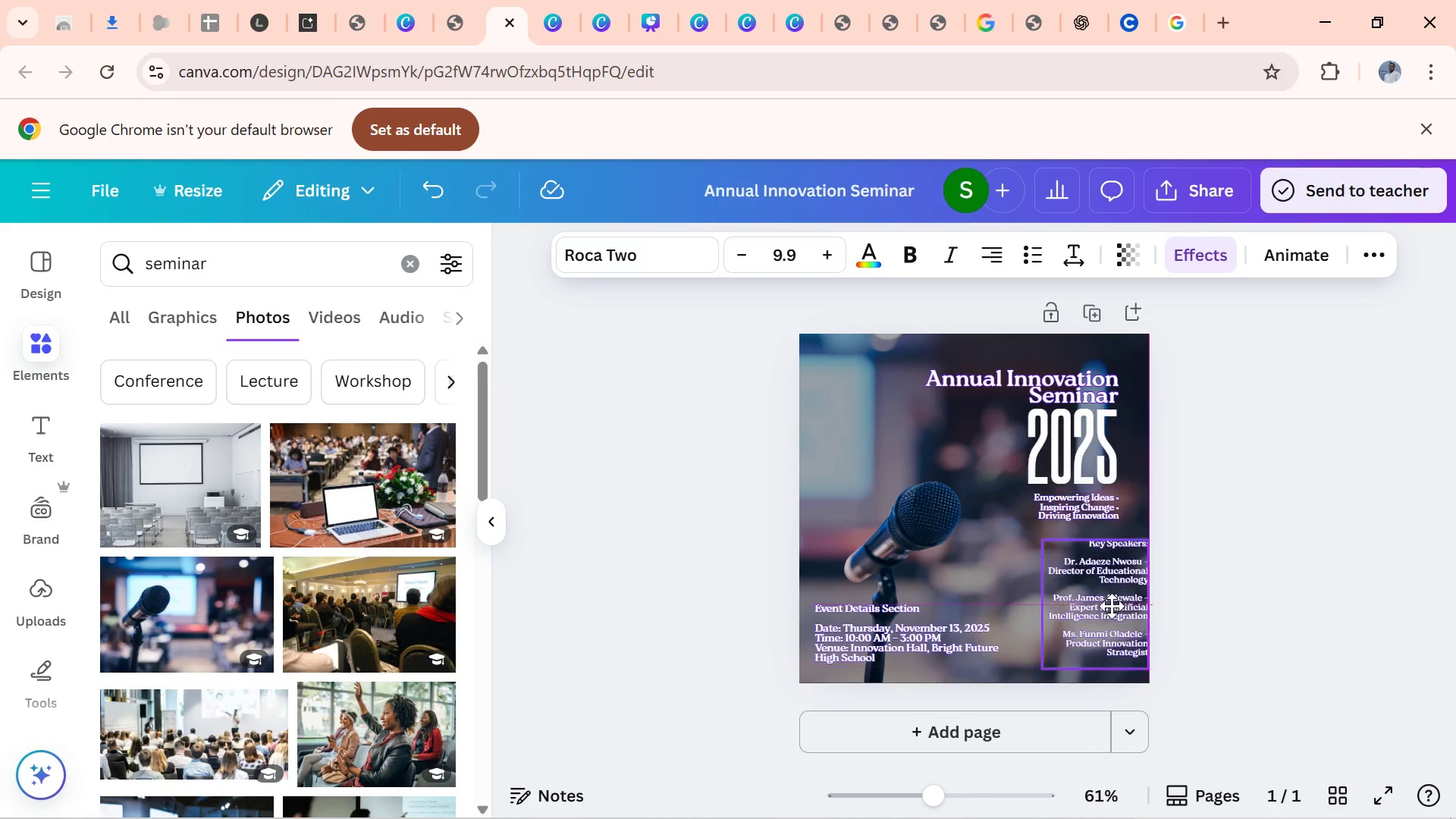 
mouse_move([1107, 591])
 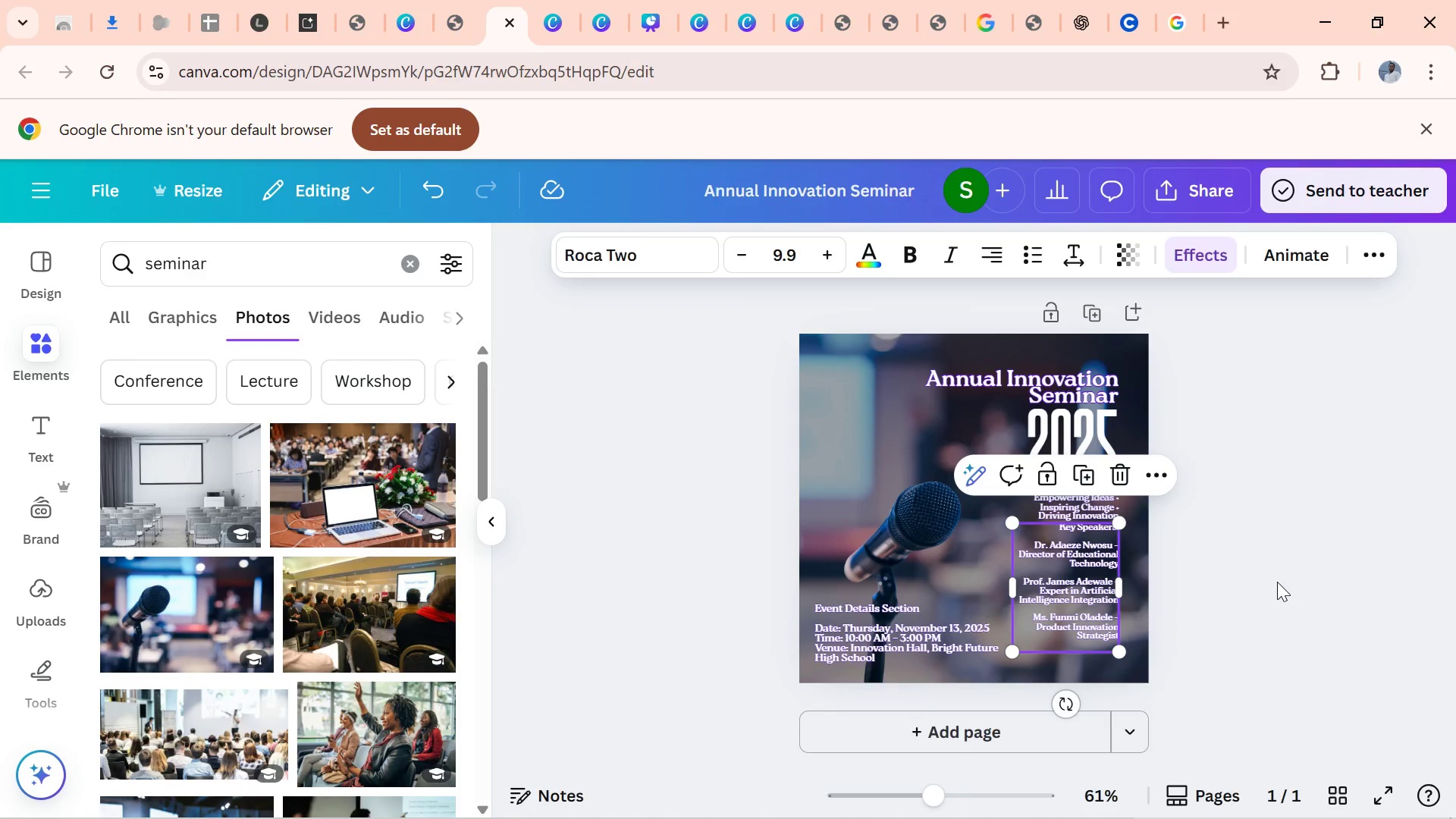 
left_click([1277, 582])
 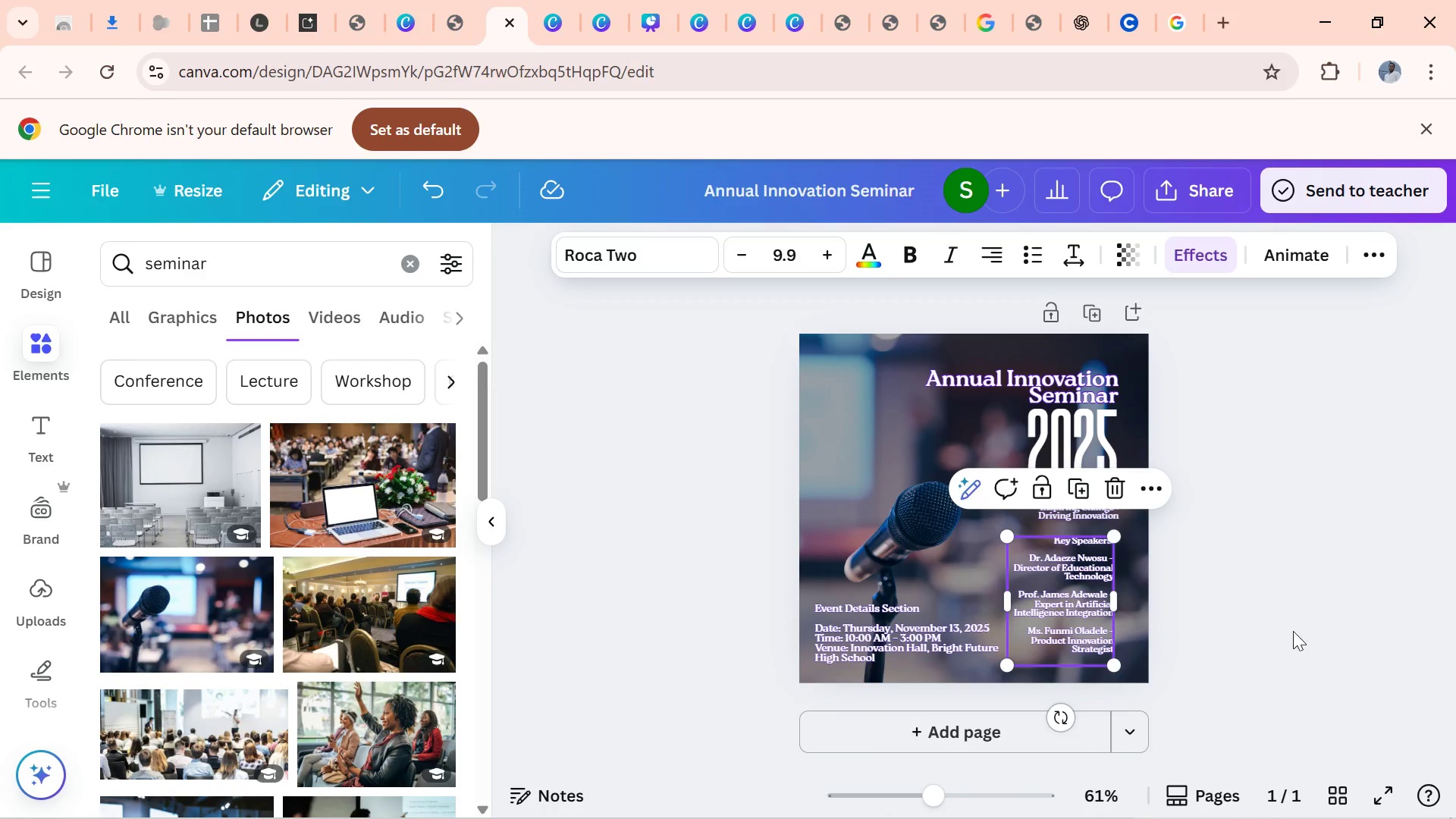 
wait(5.62)
 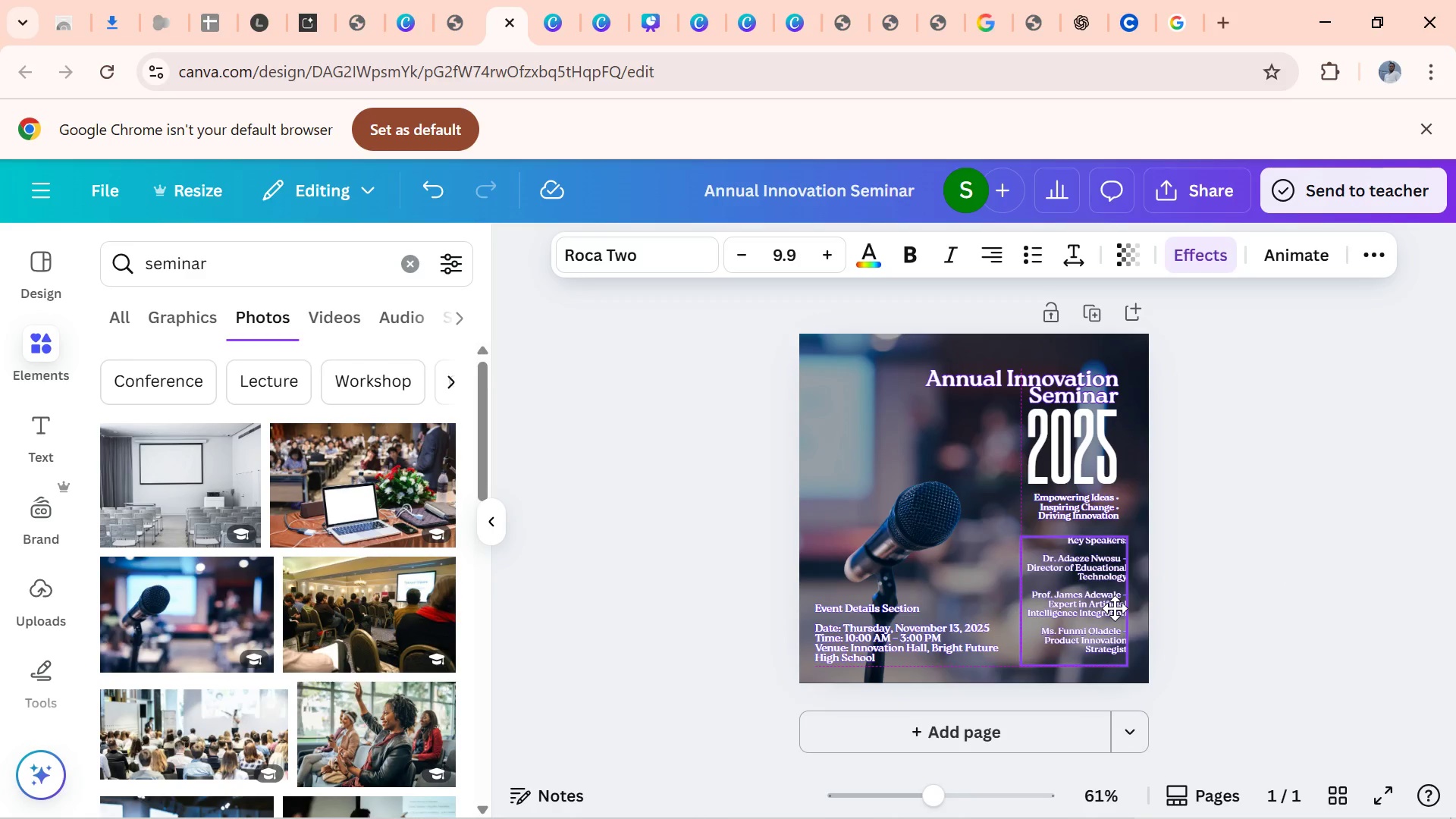 
left_click([1238, 616])
 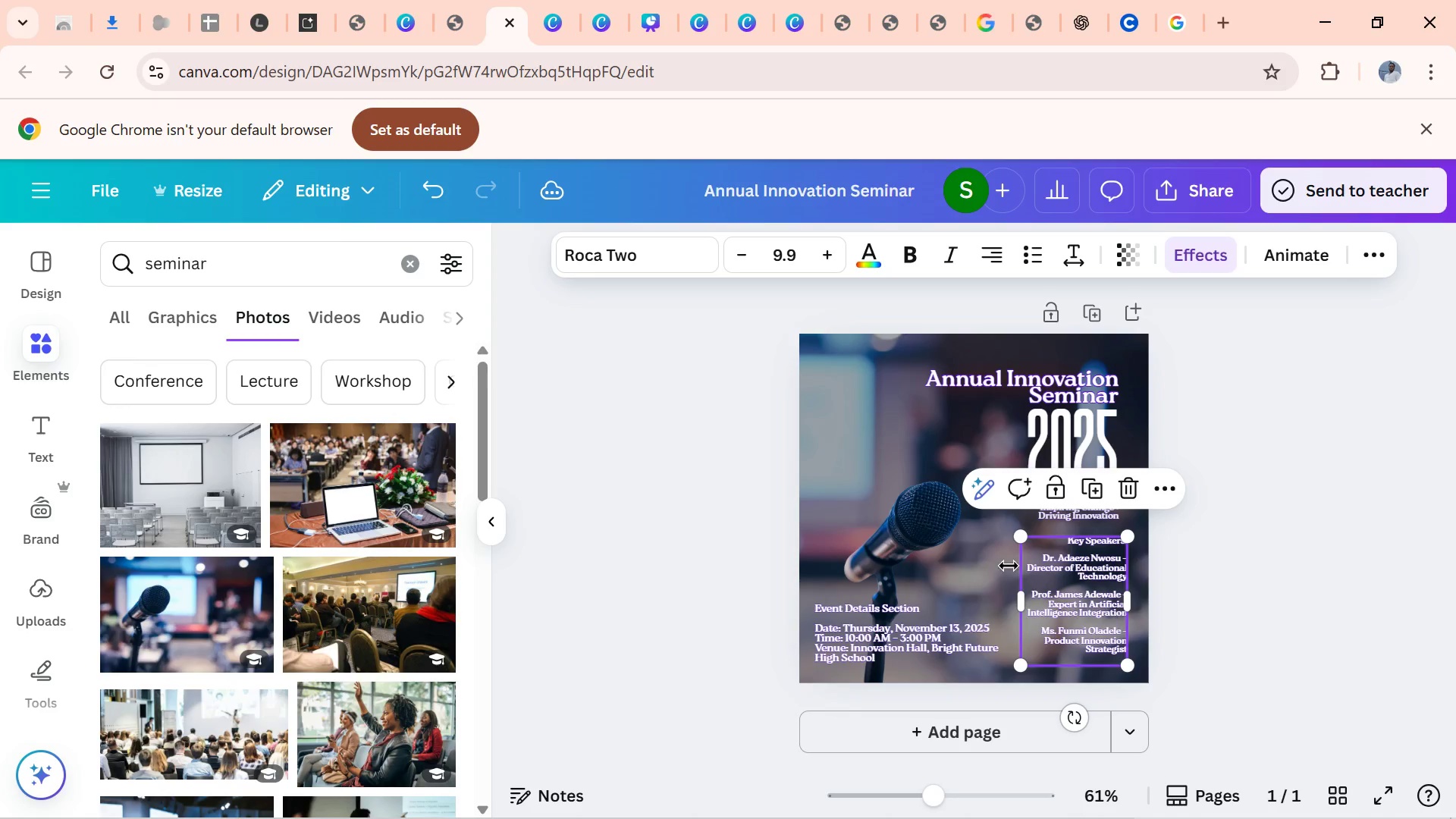 
wait(5.42)
 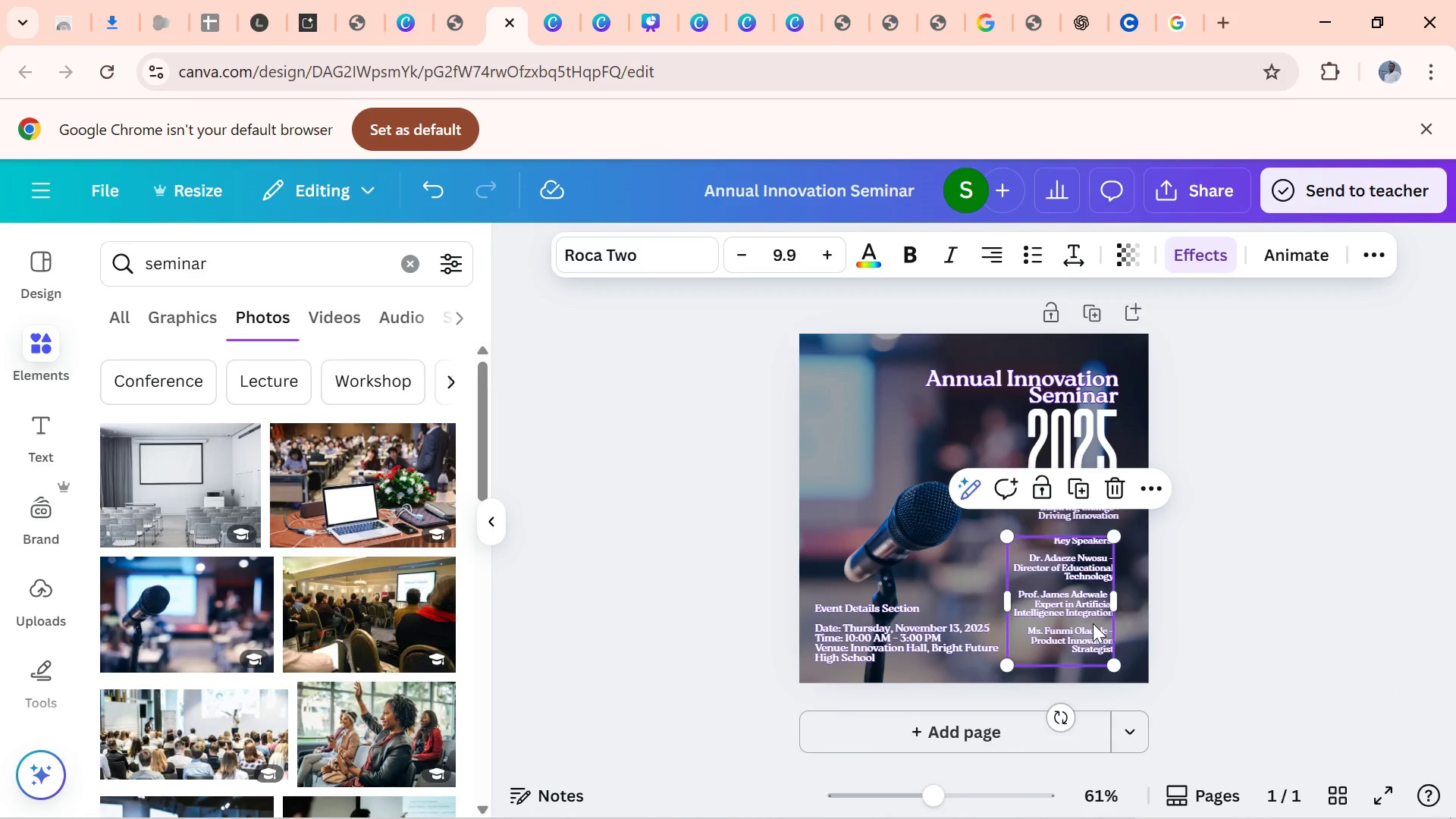 
left_click([1447, 491])
 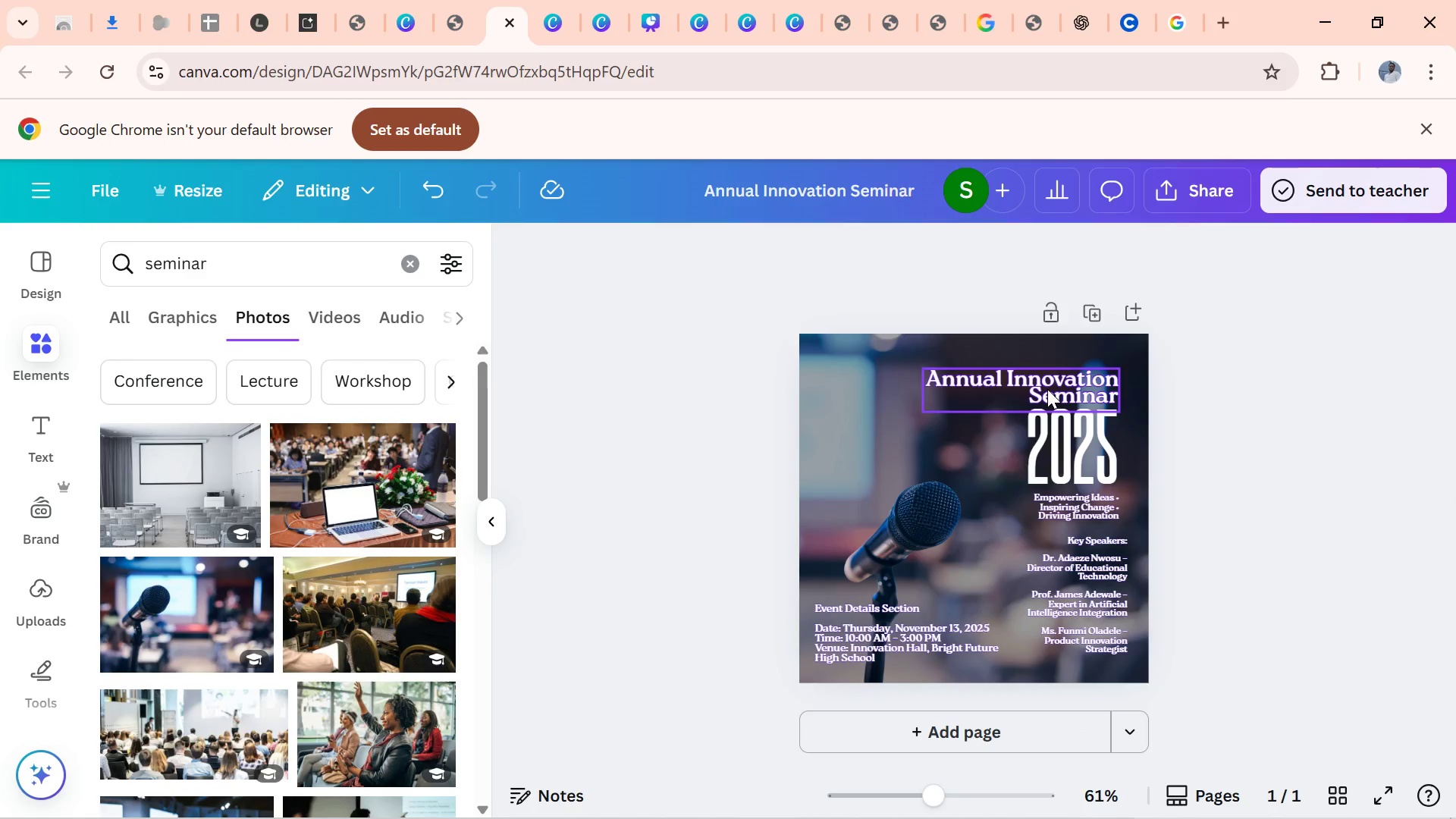 
left_click([1047, 389])
 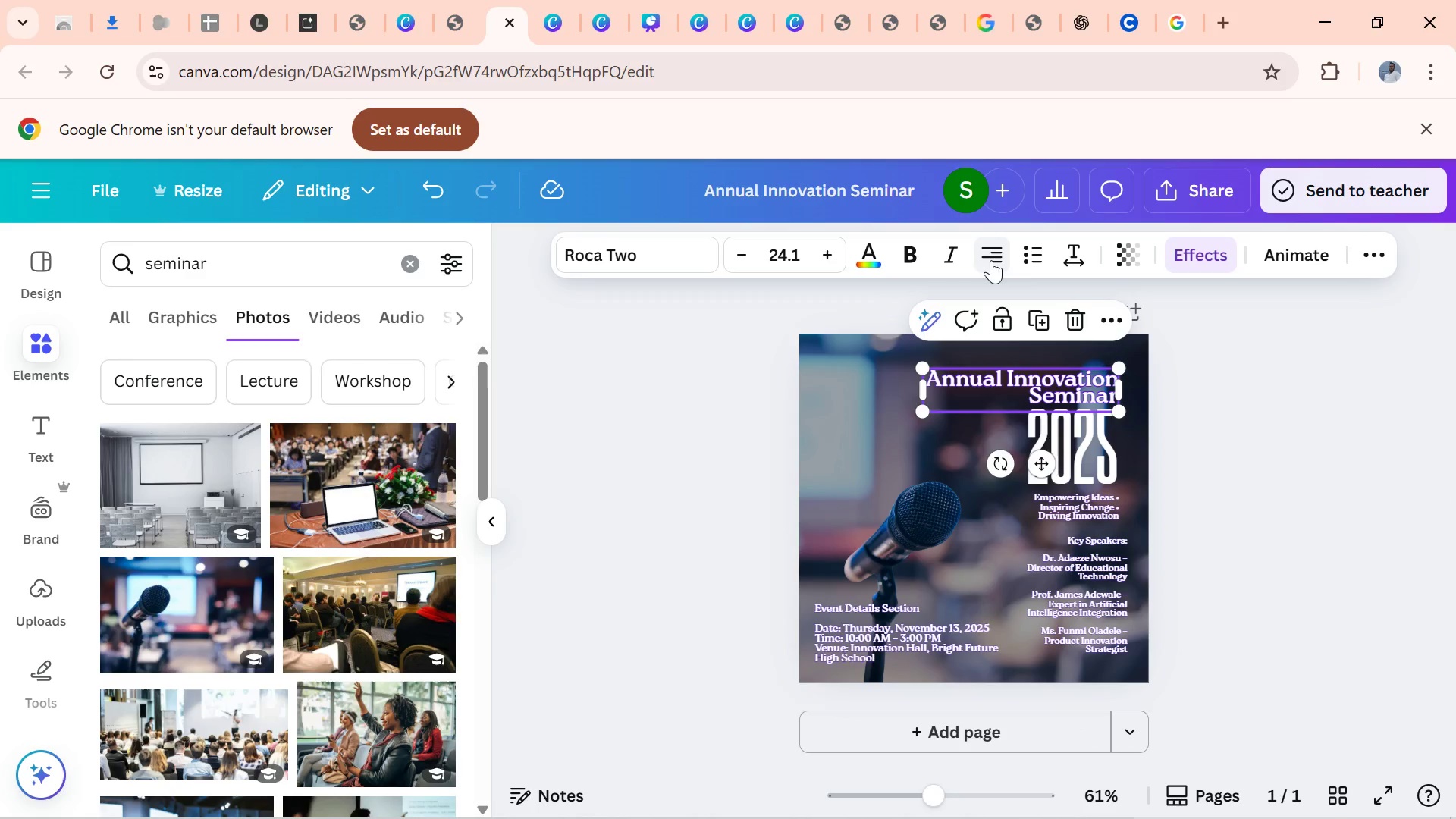 
left_click([991, 260])
 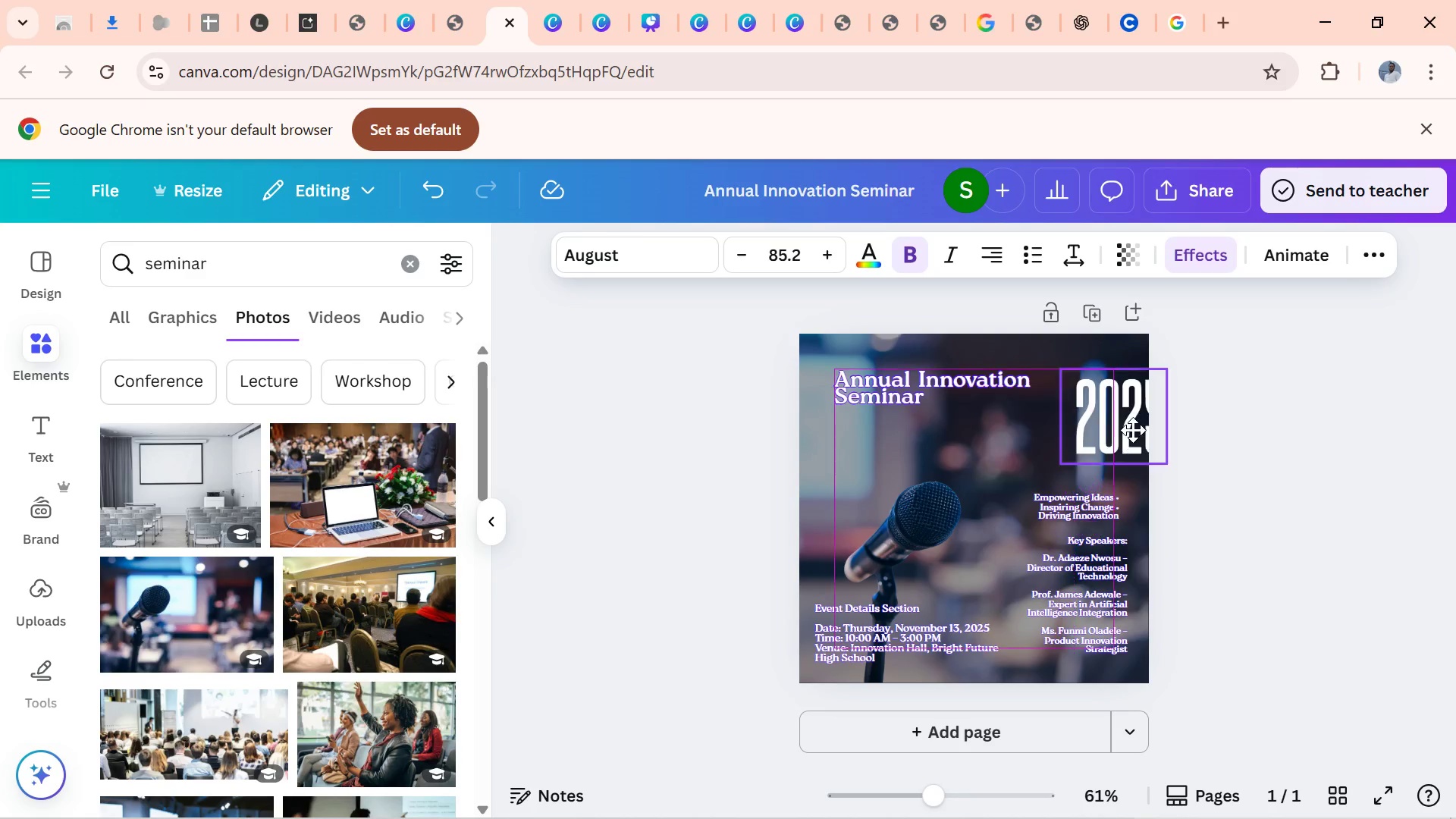 
wait(14.33)
 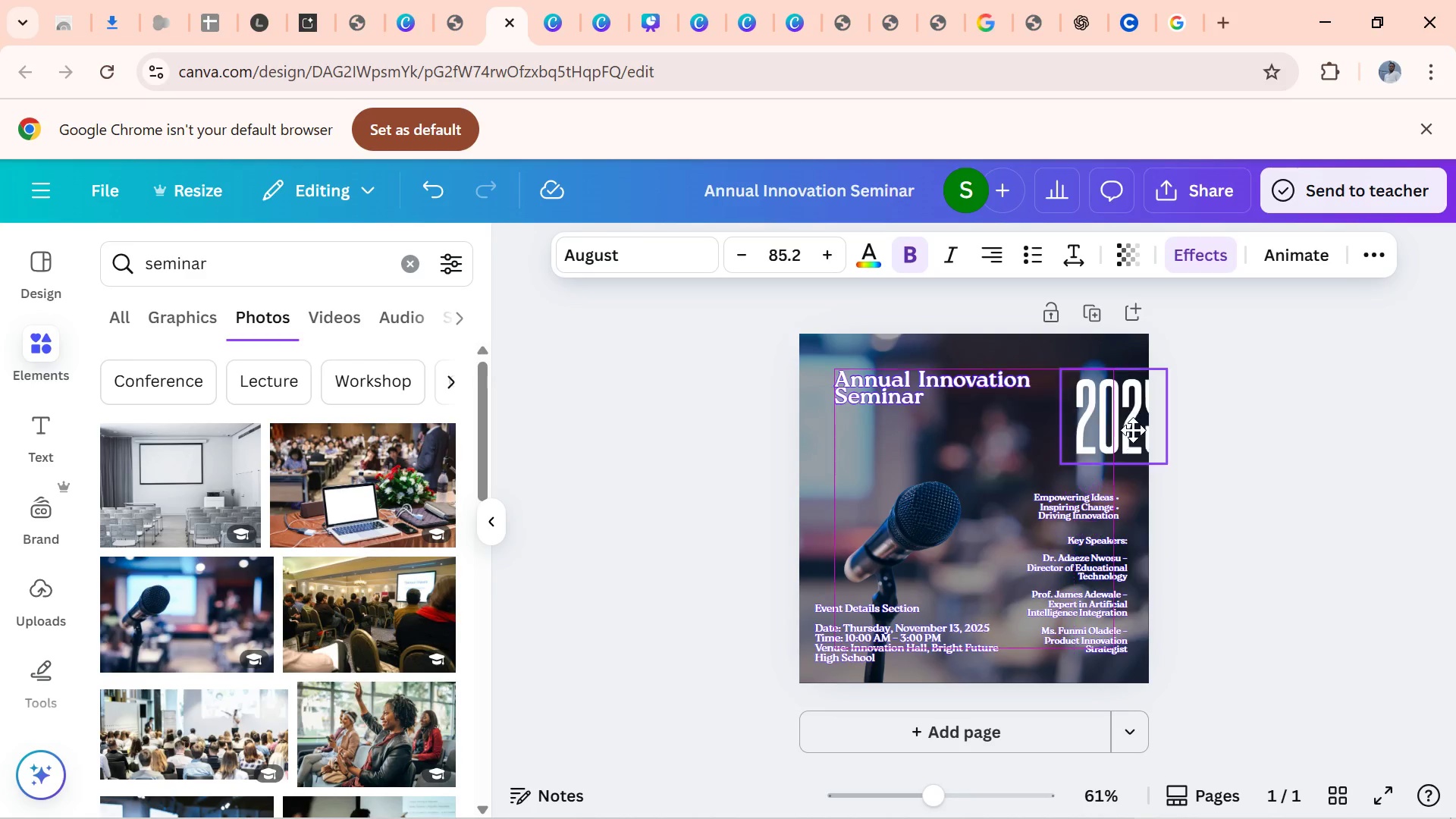 
left_click([1345, 413])
 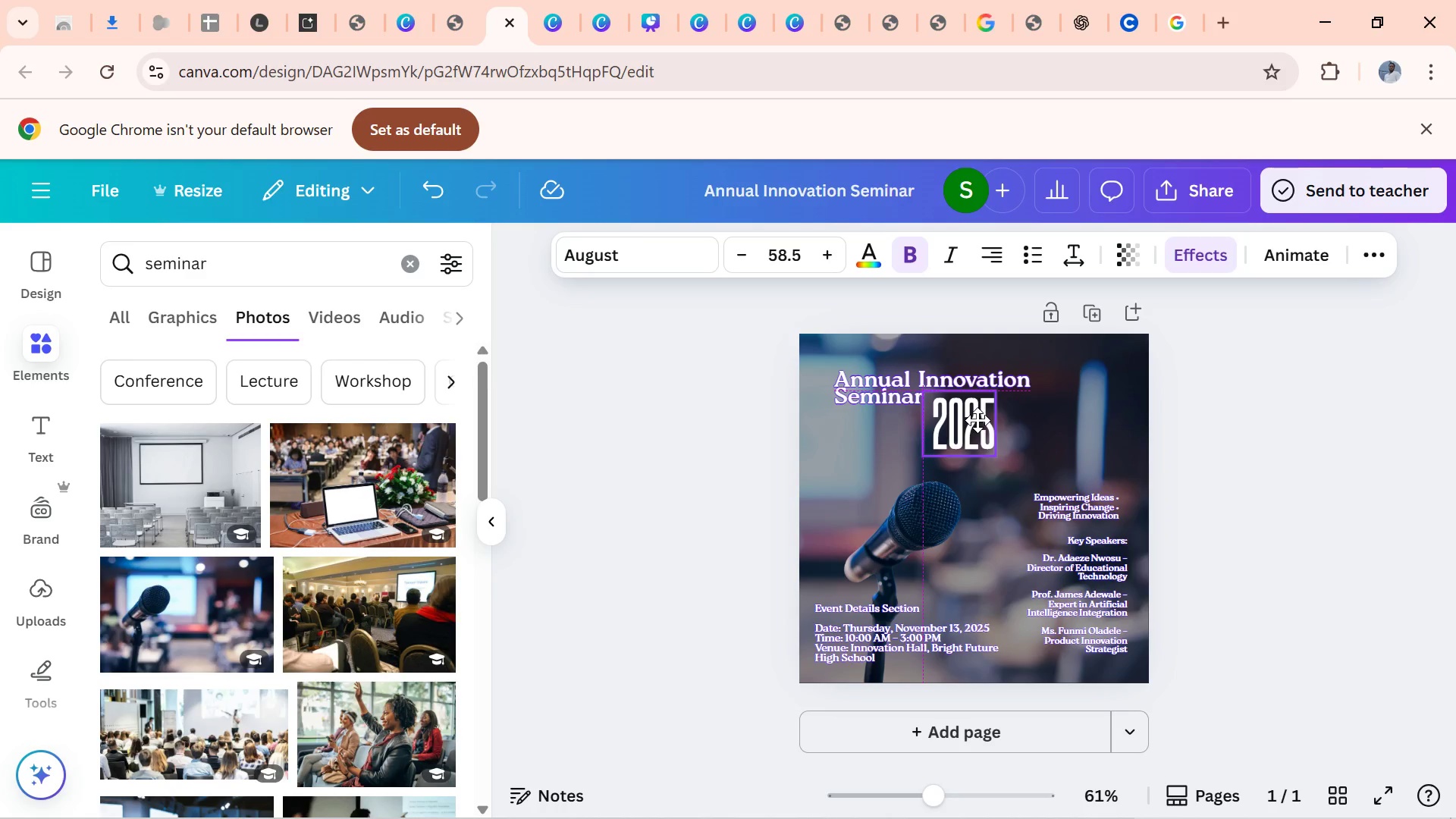 
wait(7.36)
 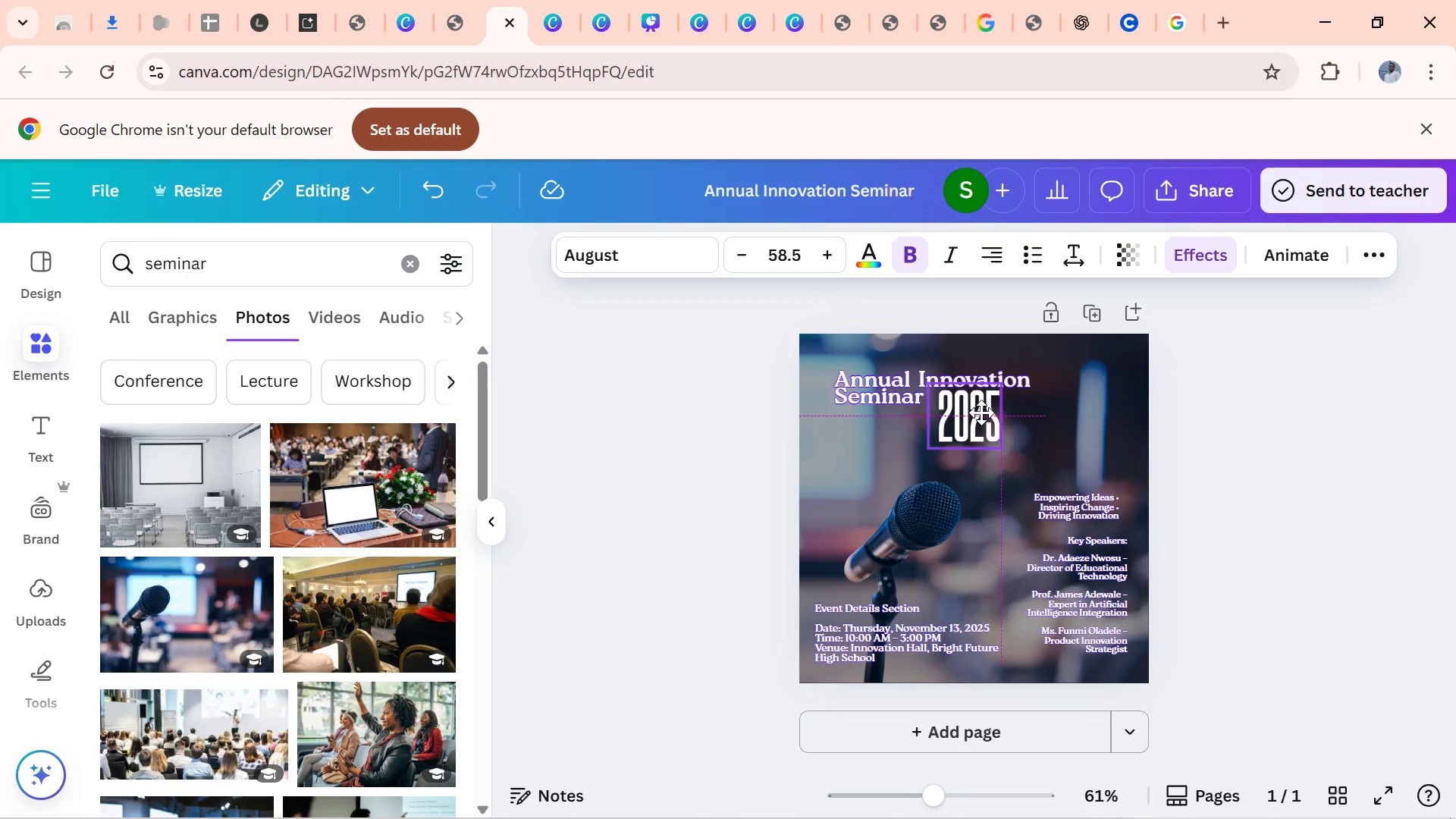 
key(ArrowUp)
 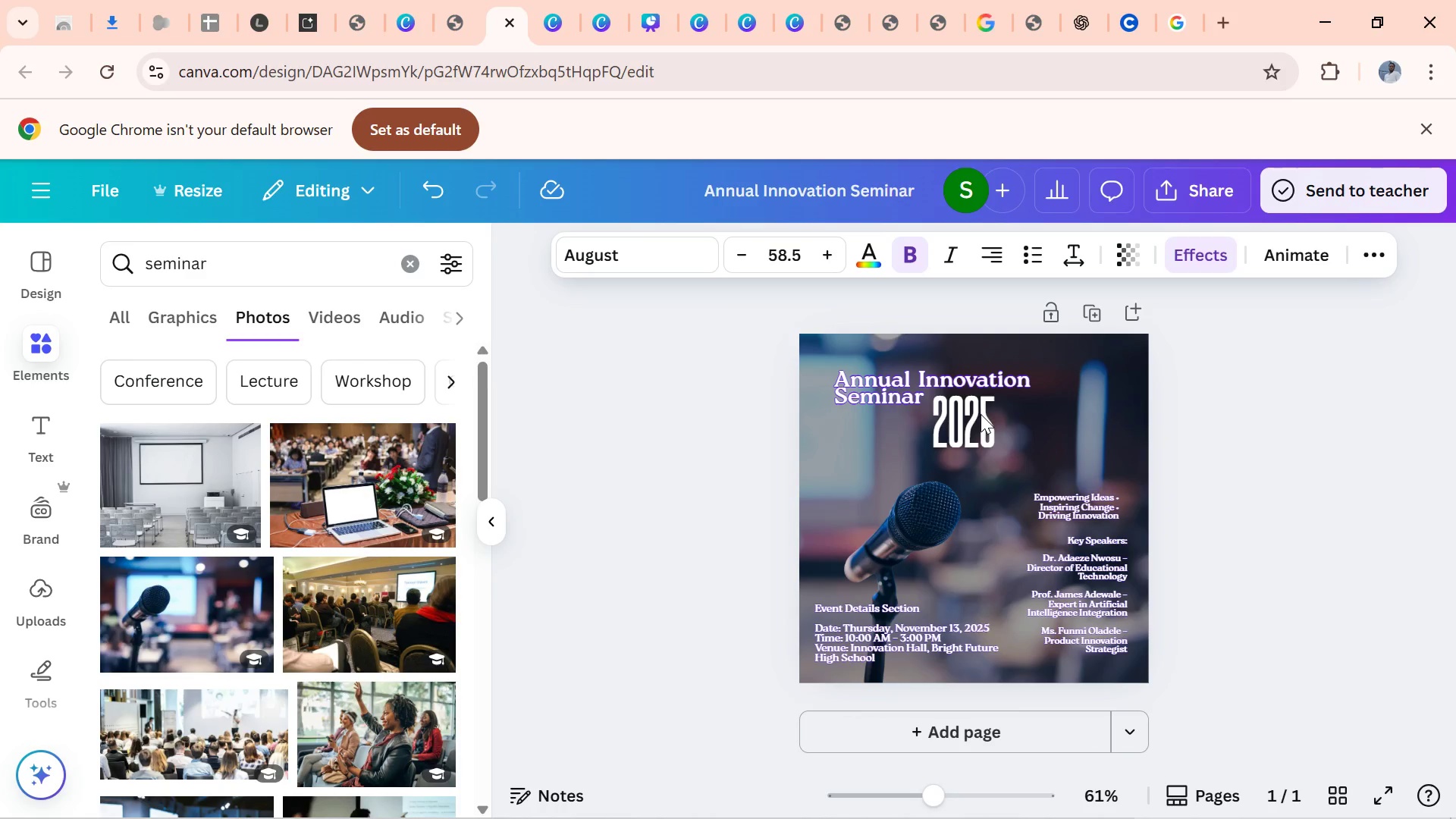 
key(ArrowUp)
 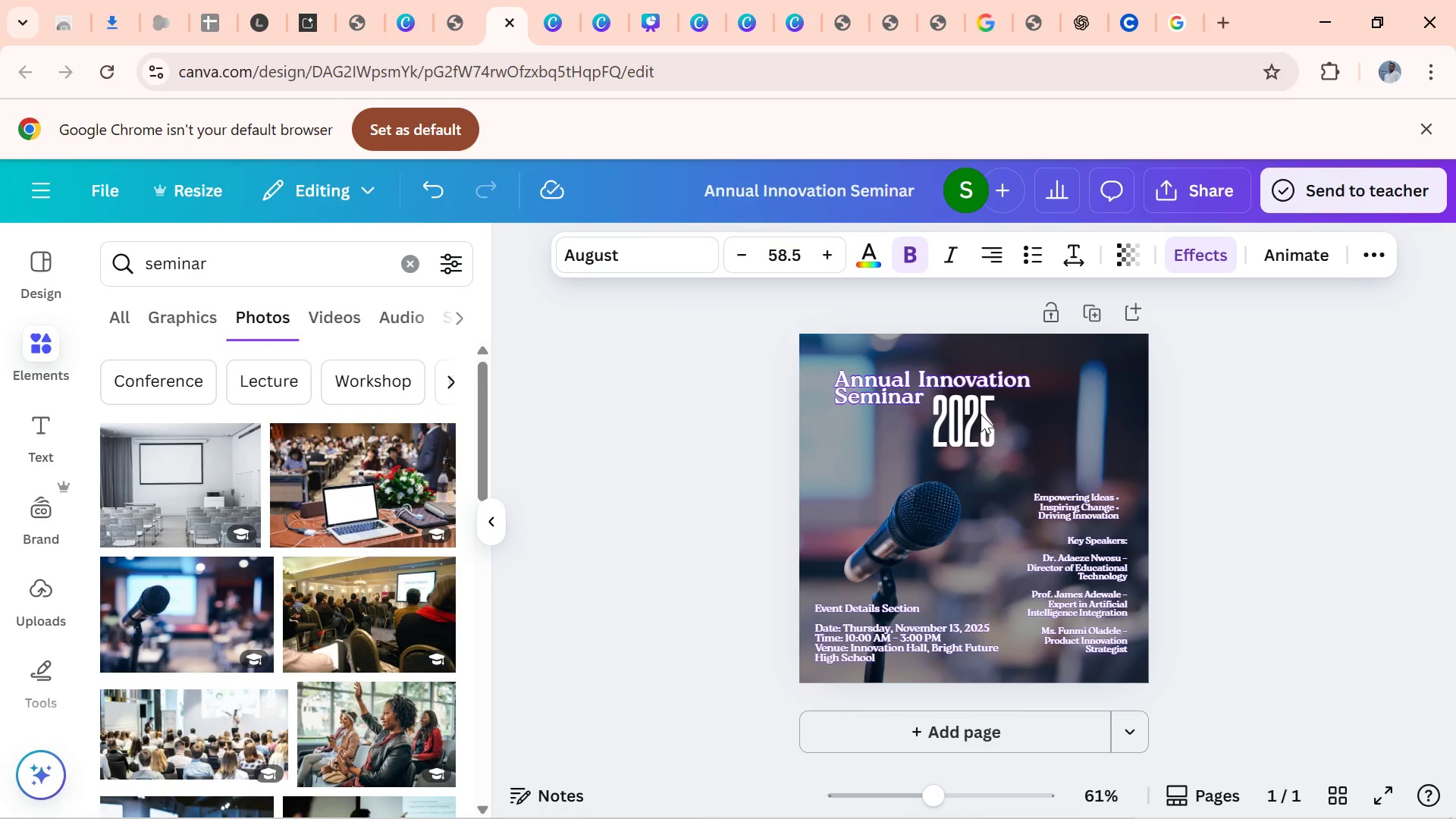 
key(ArrowUp)
 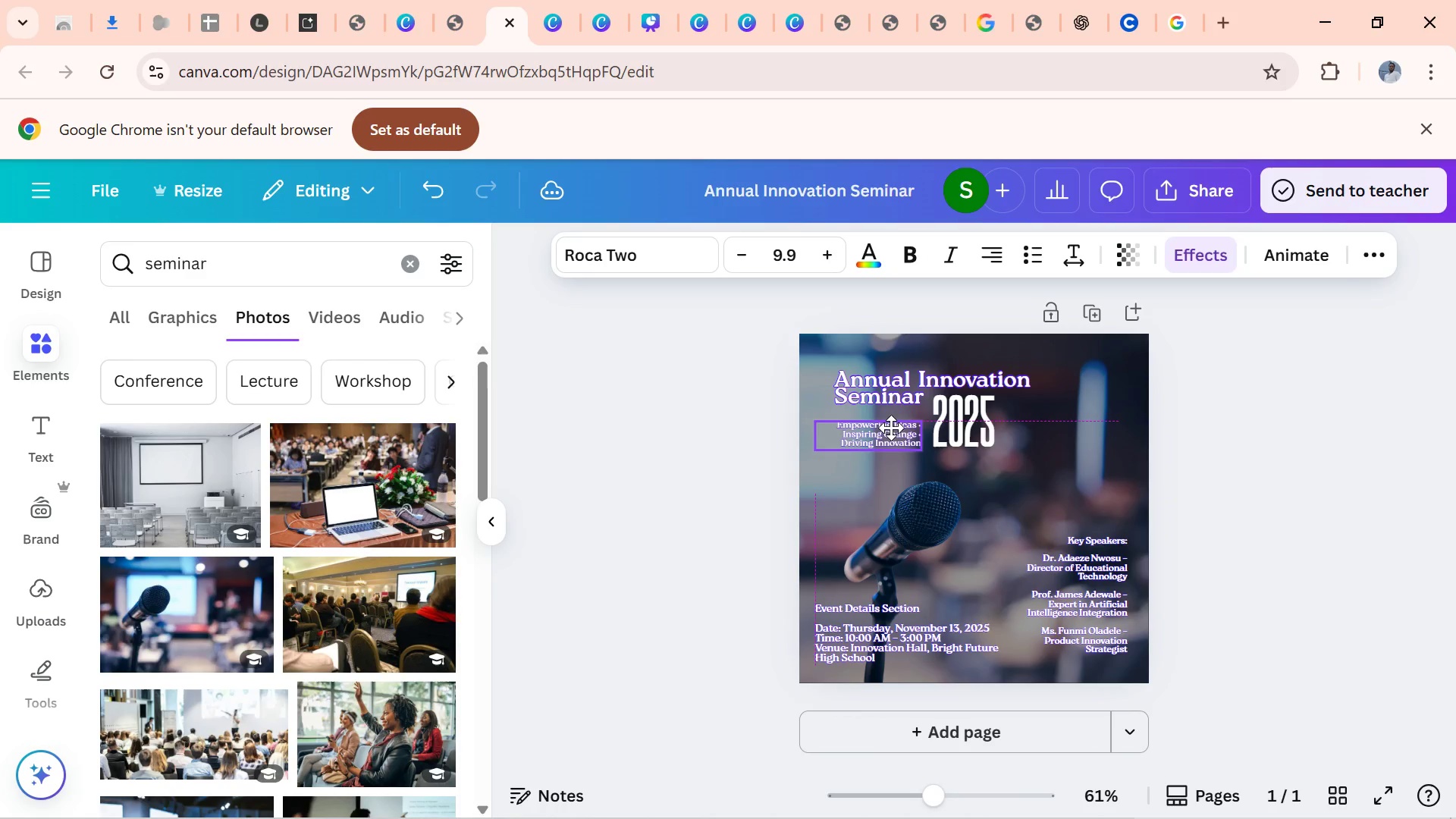 
wait(8.59)
 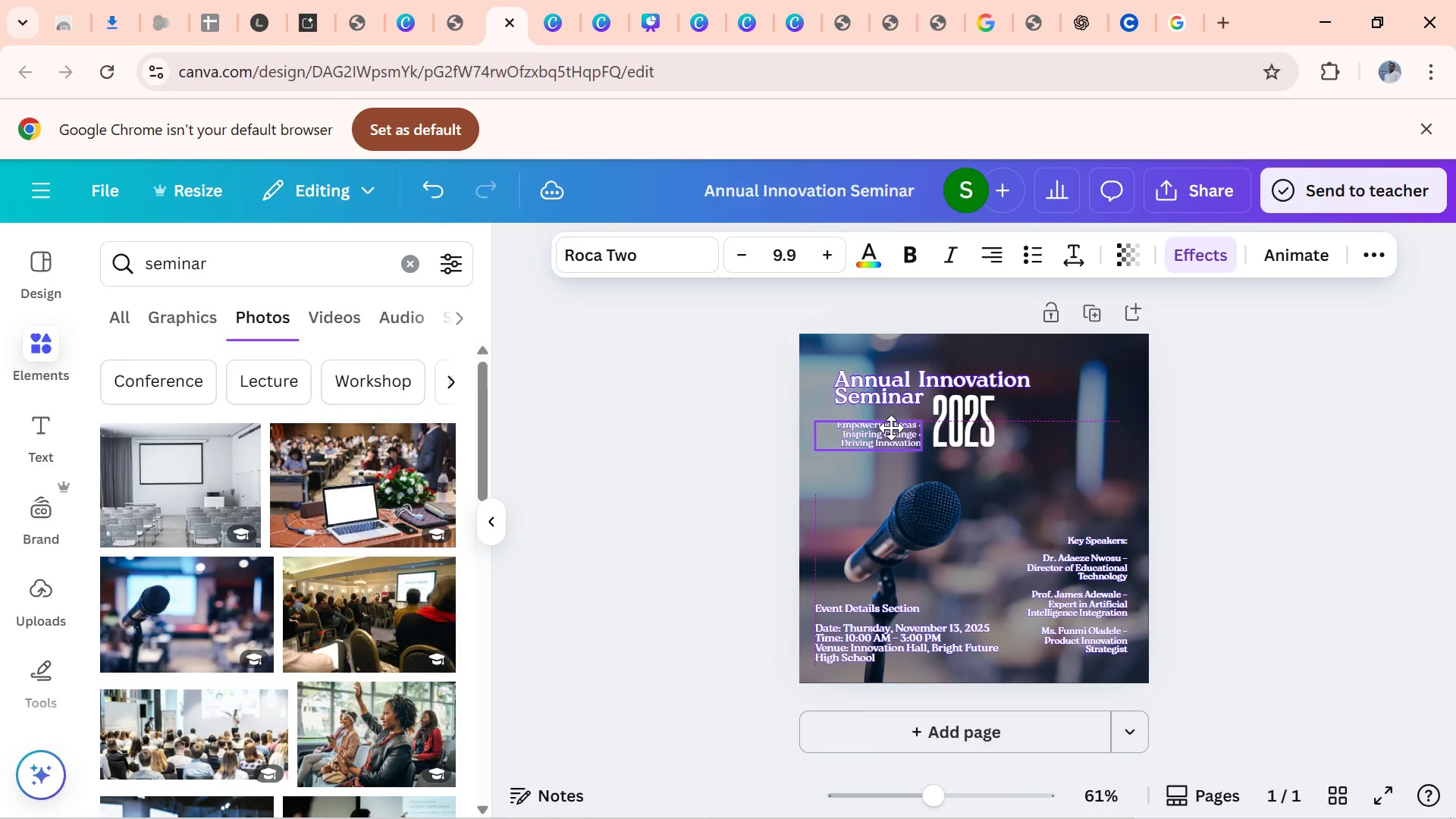 
left_click([1279, 467])
 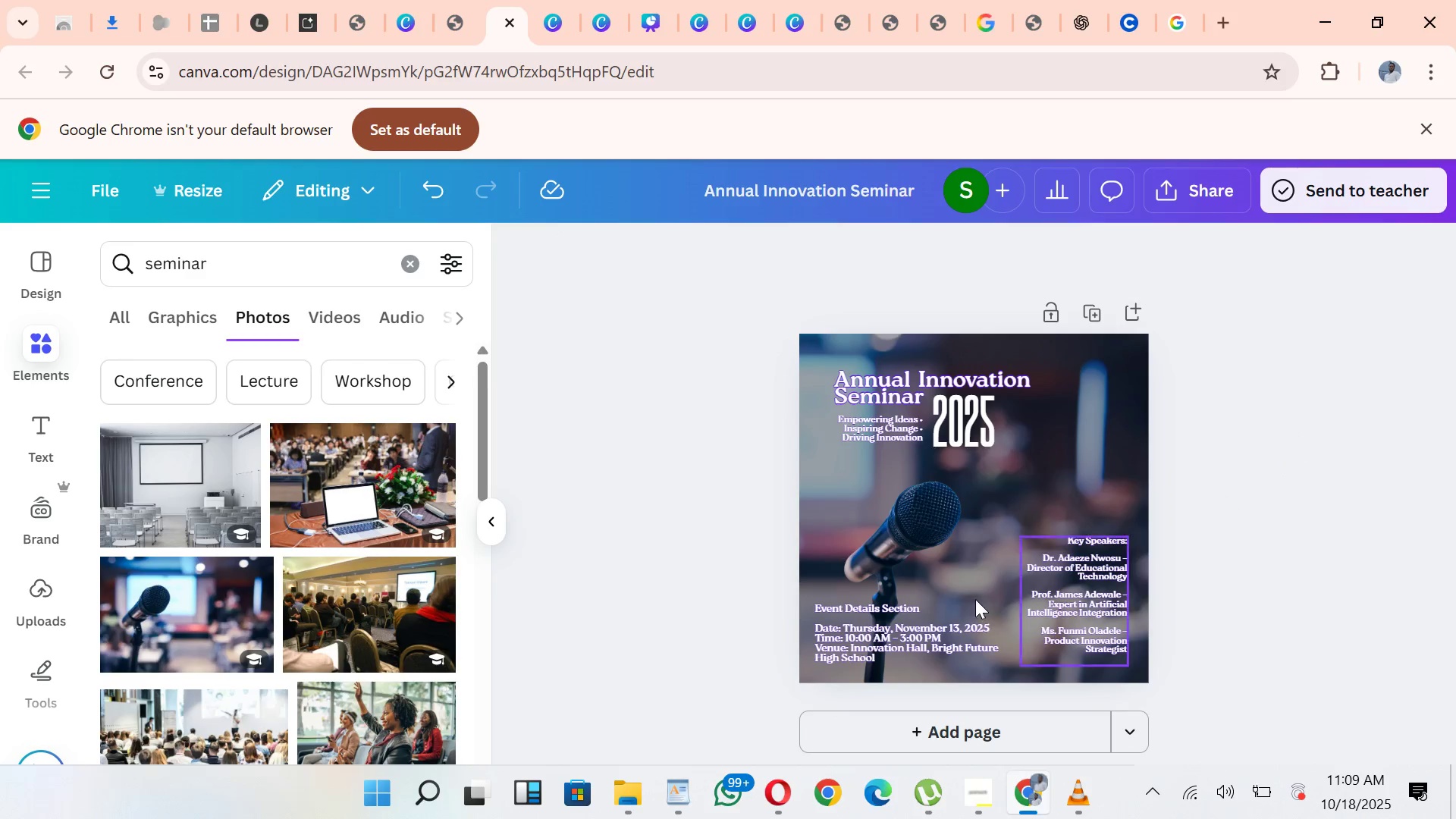 
wait(11.32)
 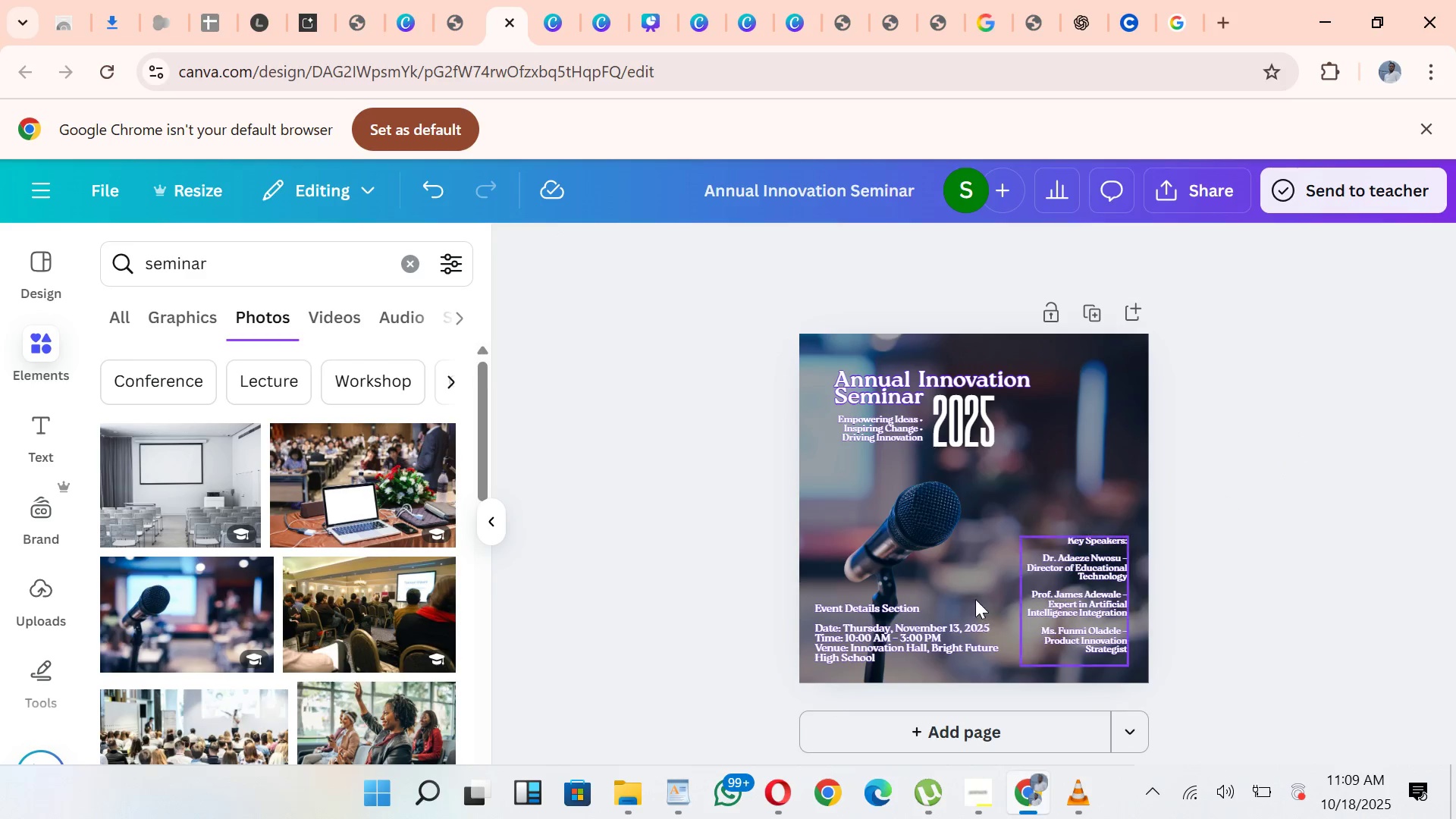 
left_click([1290, 574])